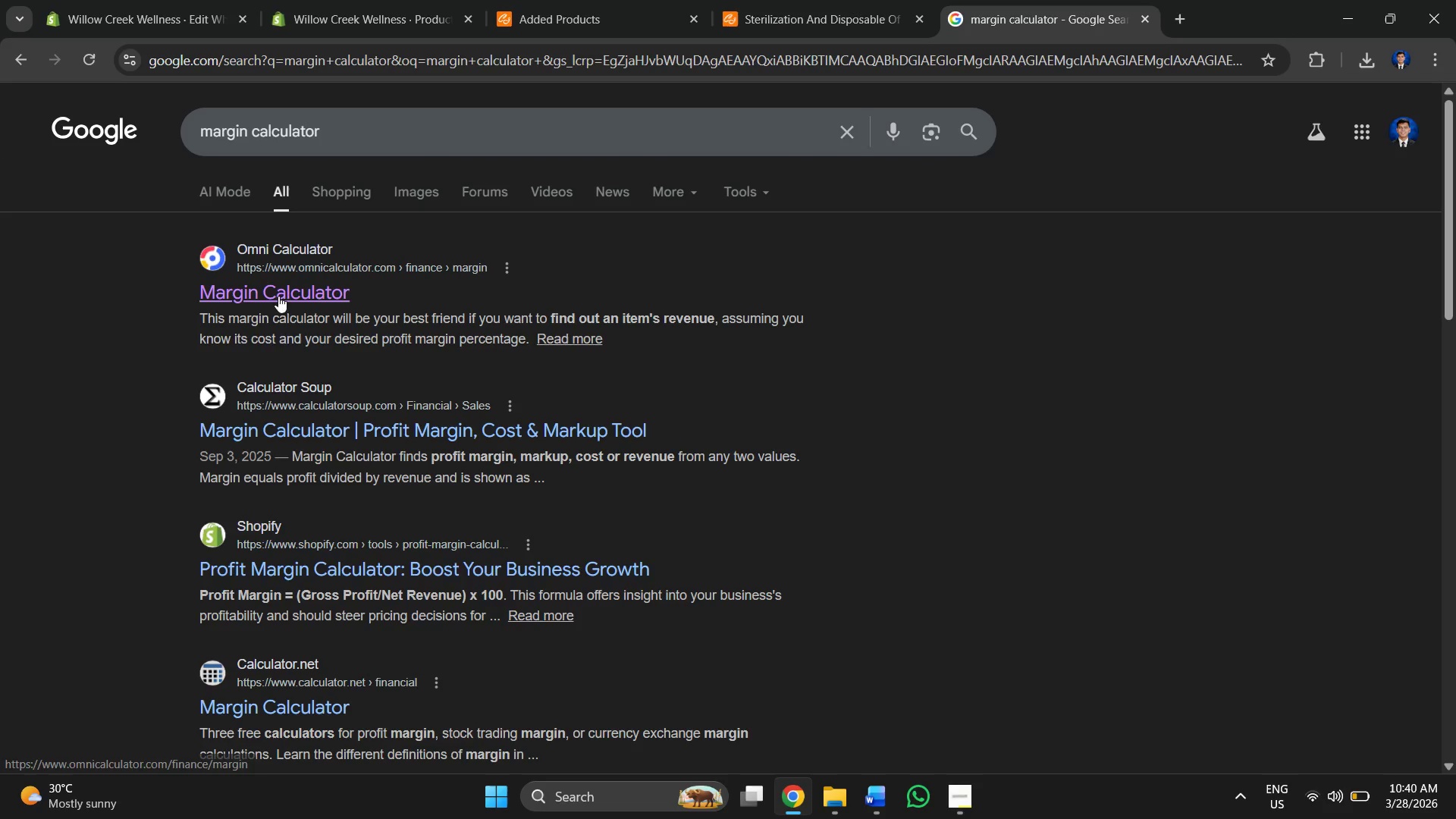 
left_click([312, 431])
 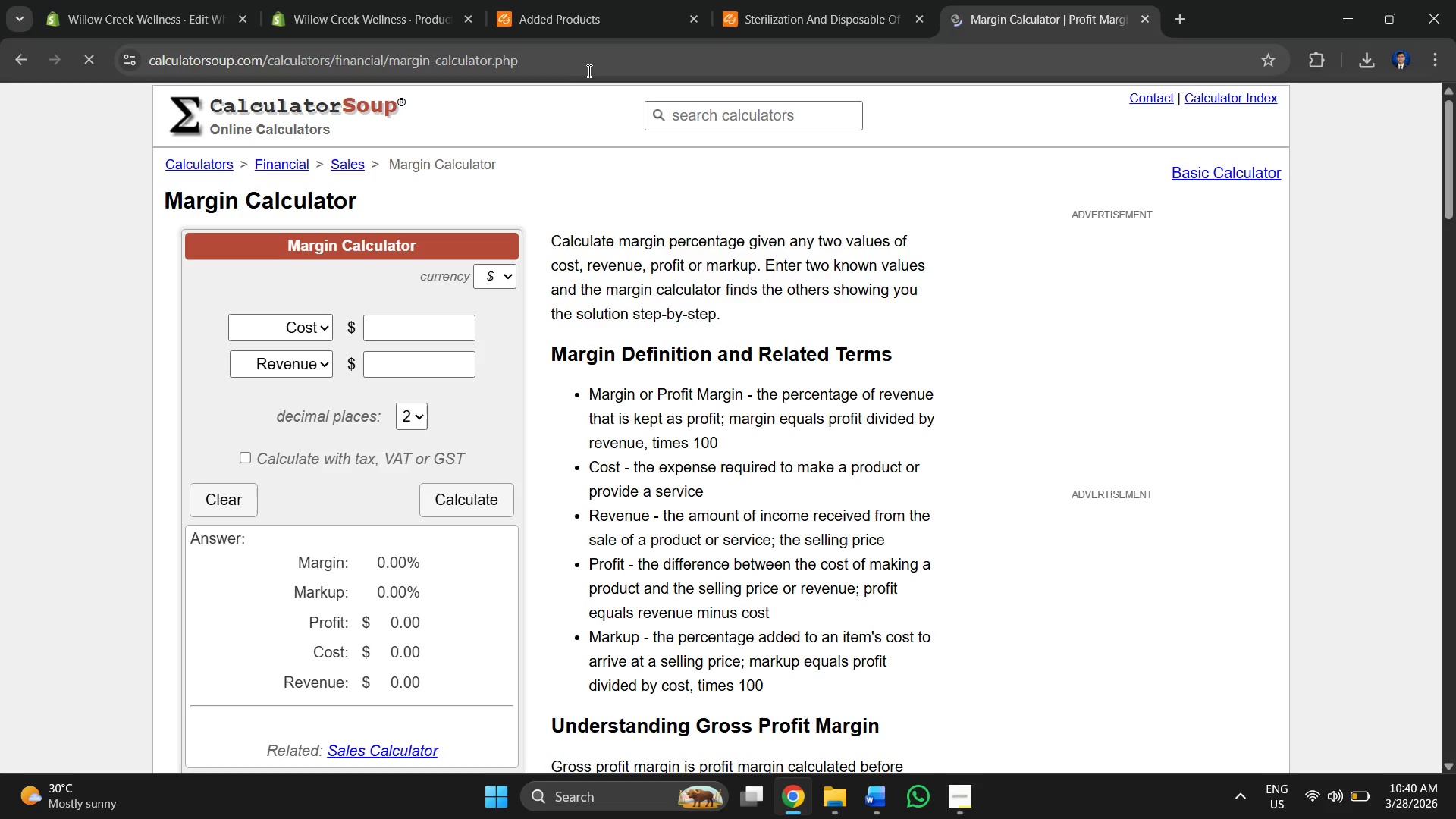 
left_click([378, 324])
 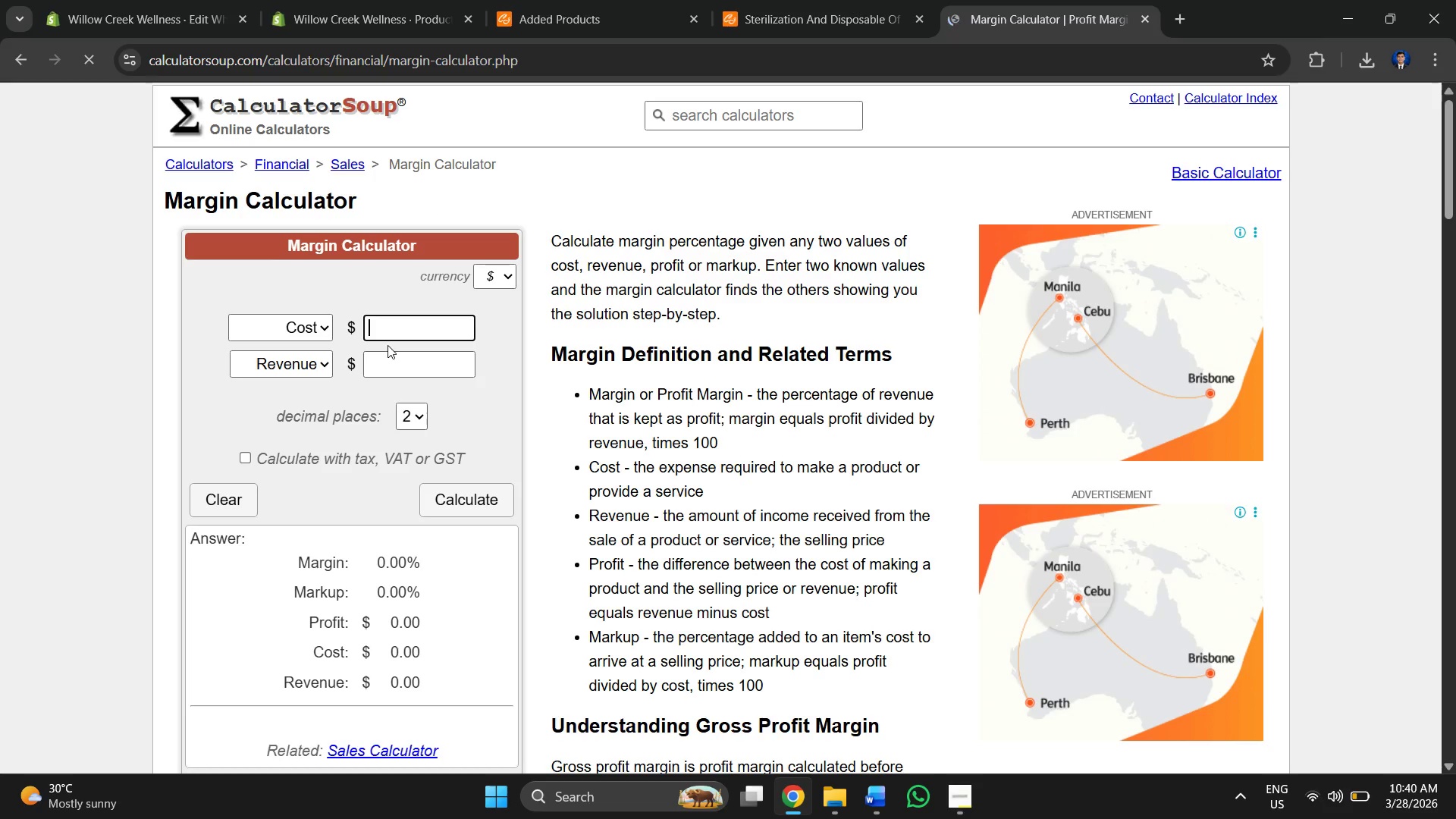 
key(Control+V)
 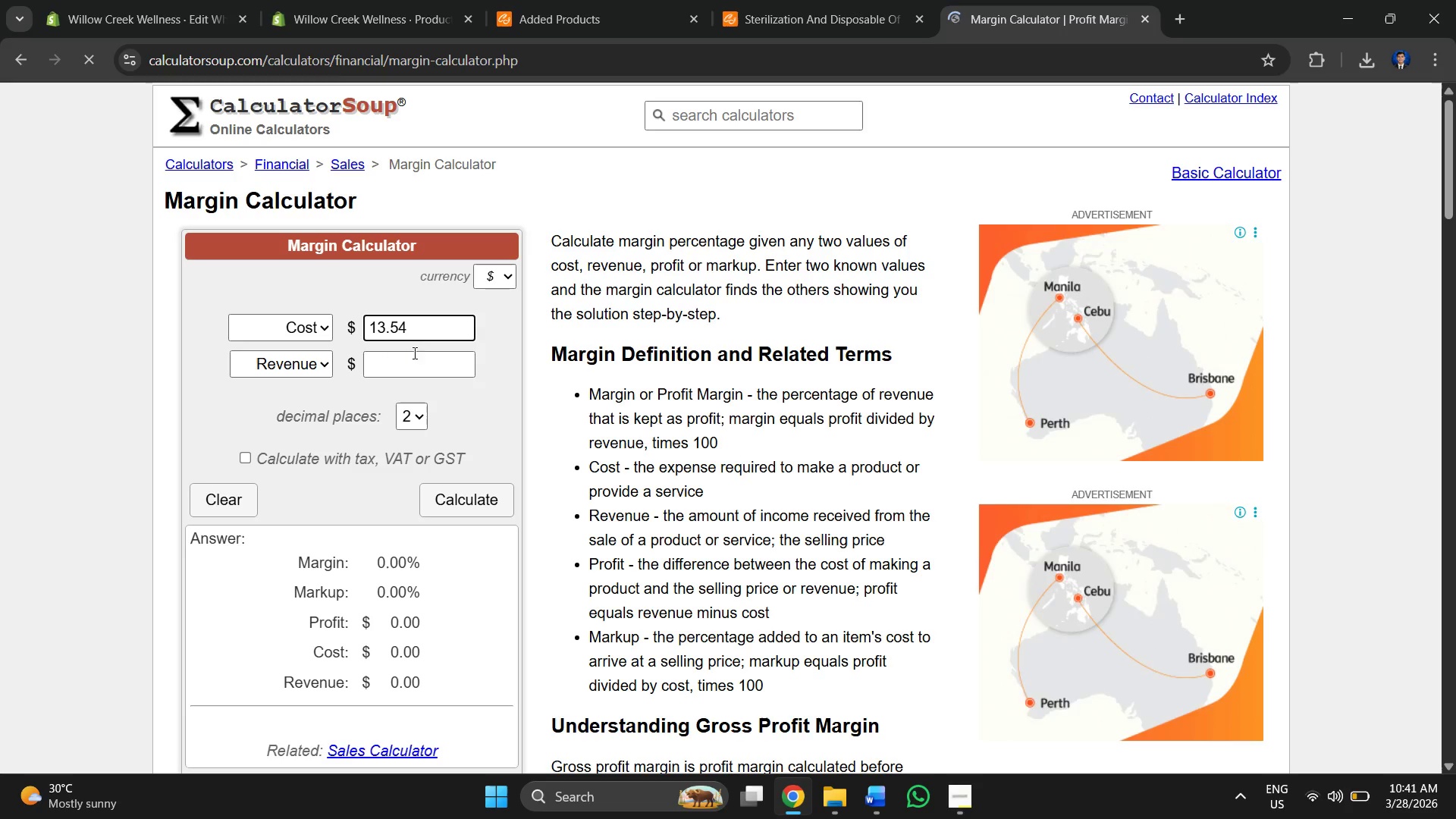 
left_click([415, 363])
 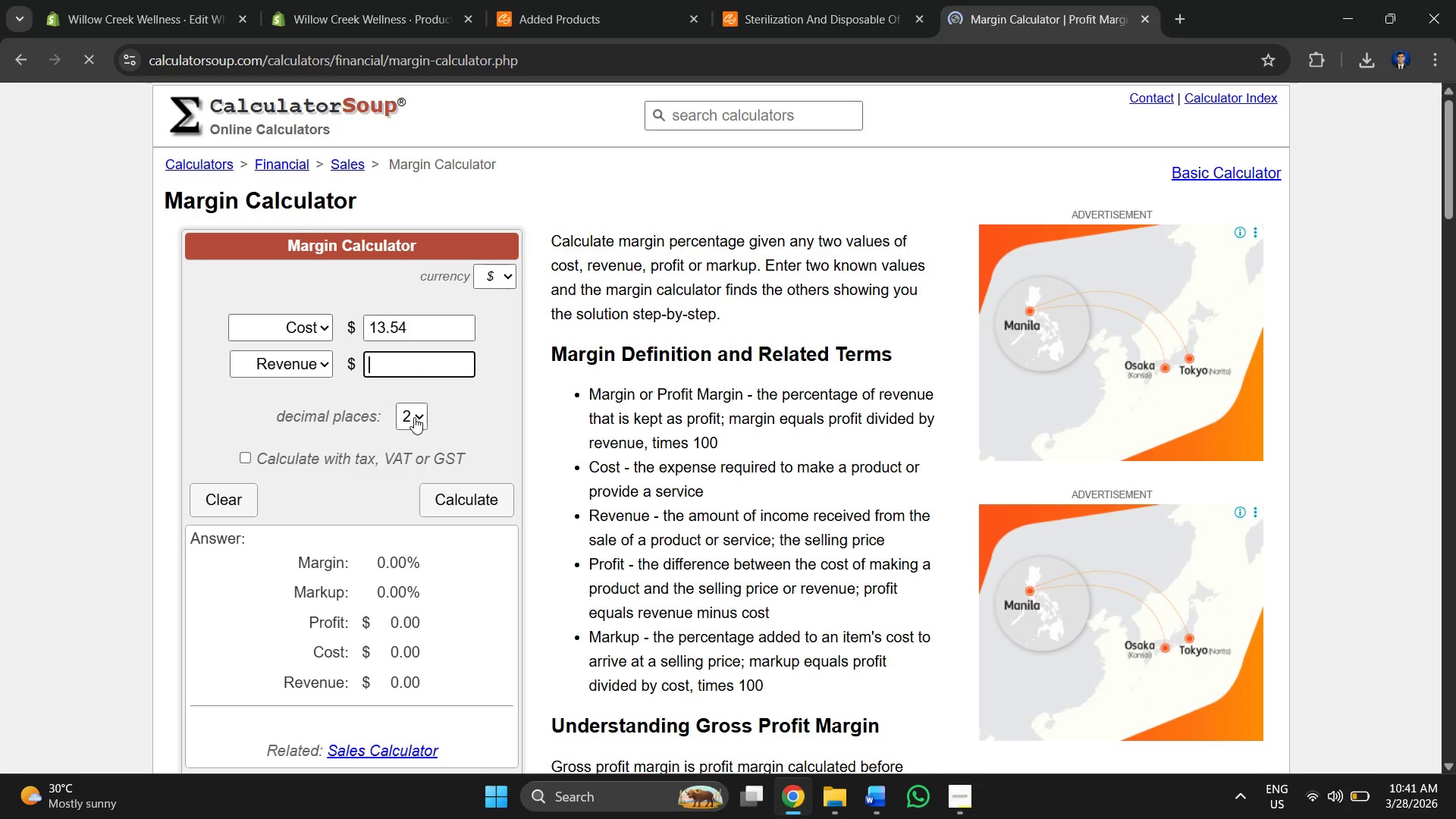 
scroll: coordinate [349, 500], scroll_direction: down, amount: 3.0
 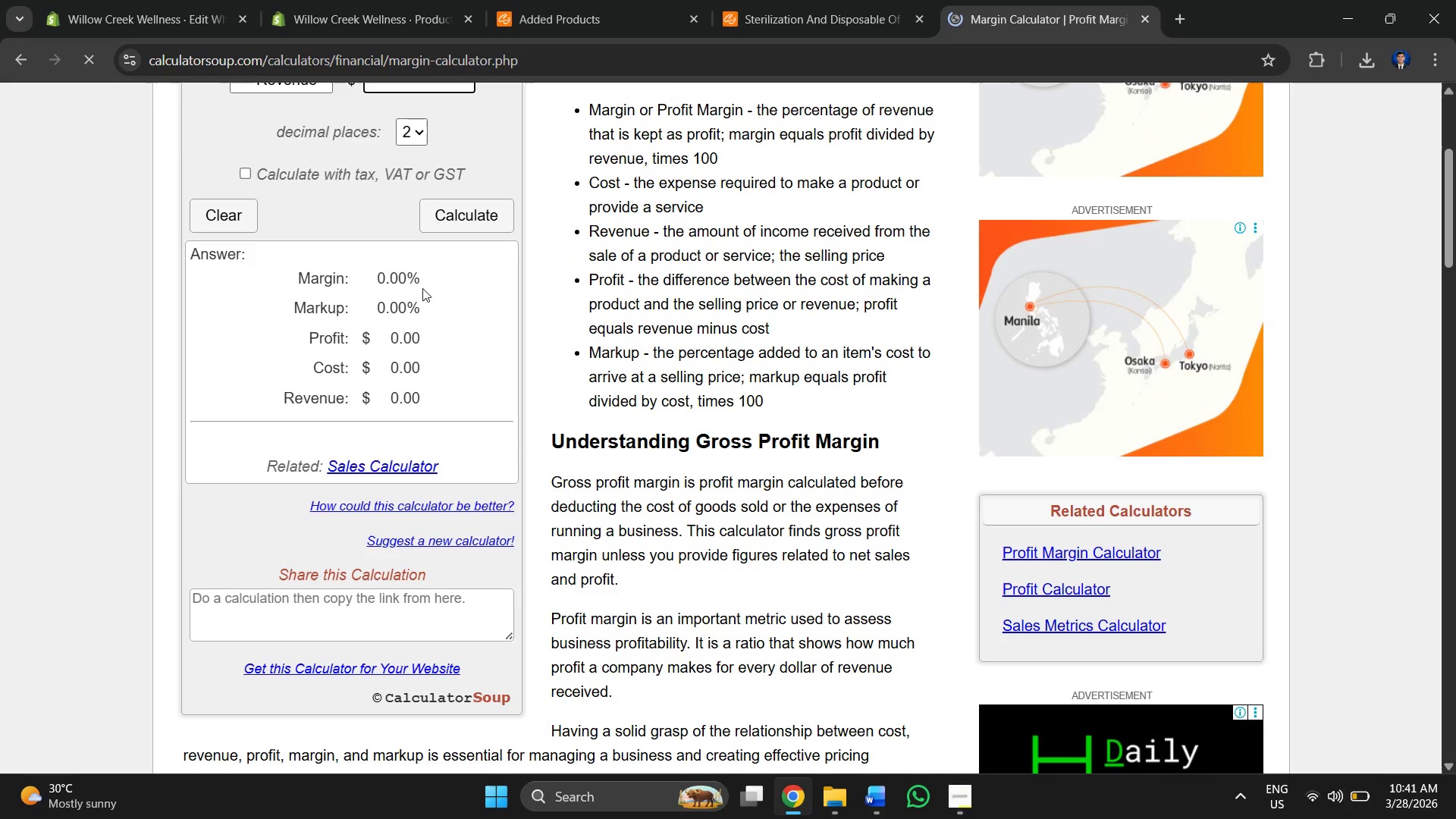 
left_click([406, 283])
 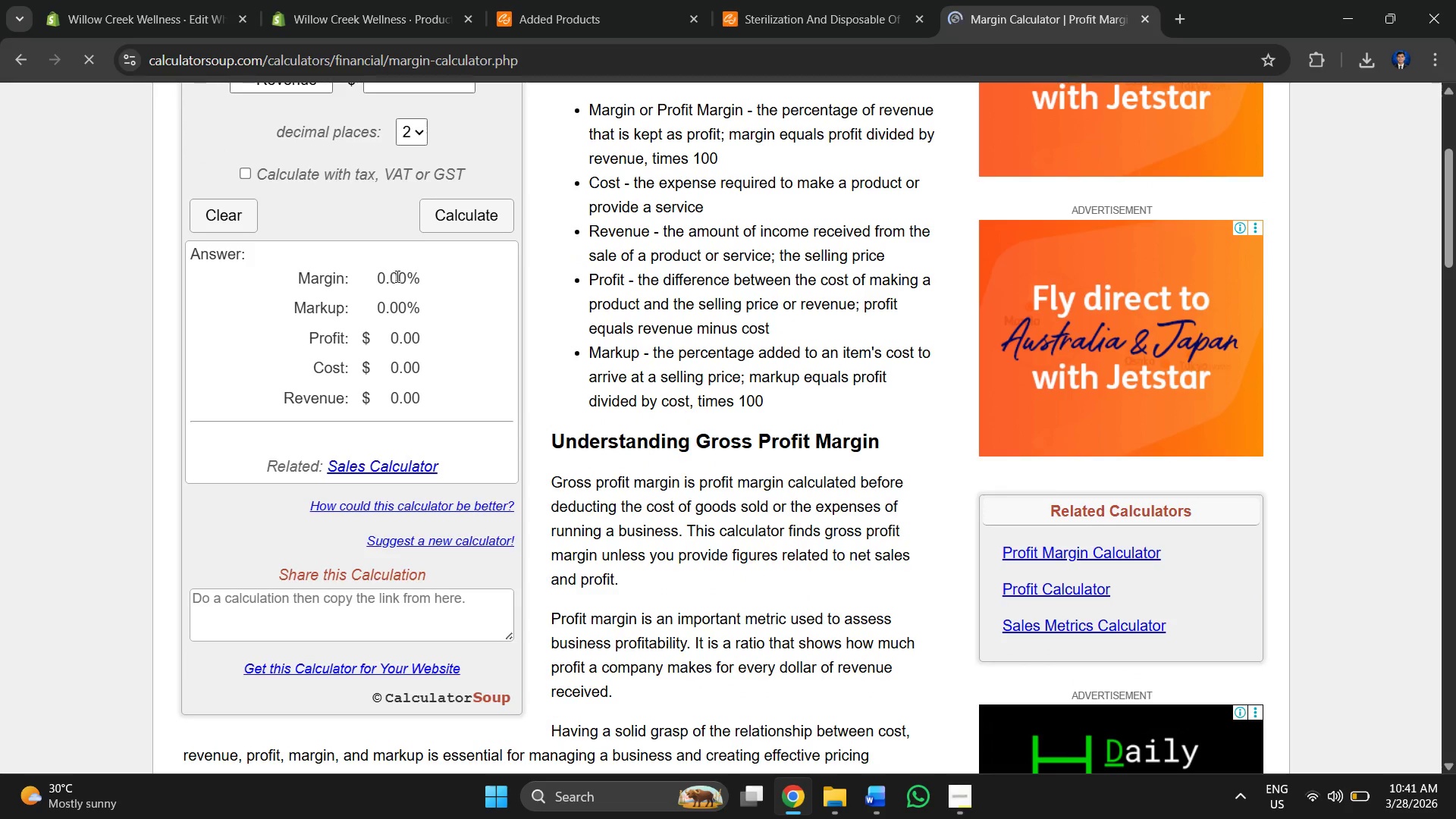 
scroll: coordinate [419, 272], scroll_direction: up, amount: 3.0
 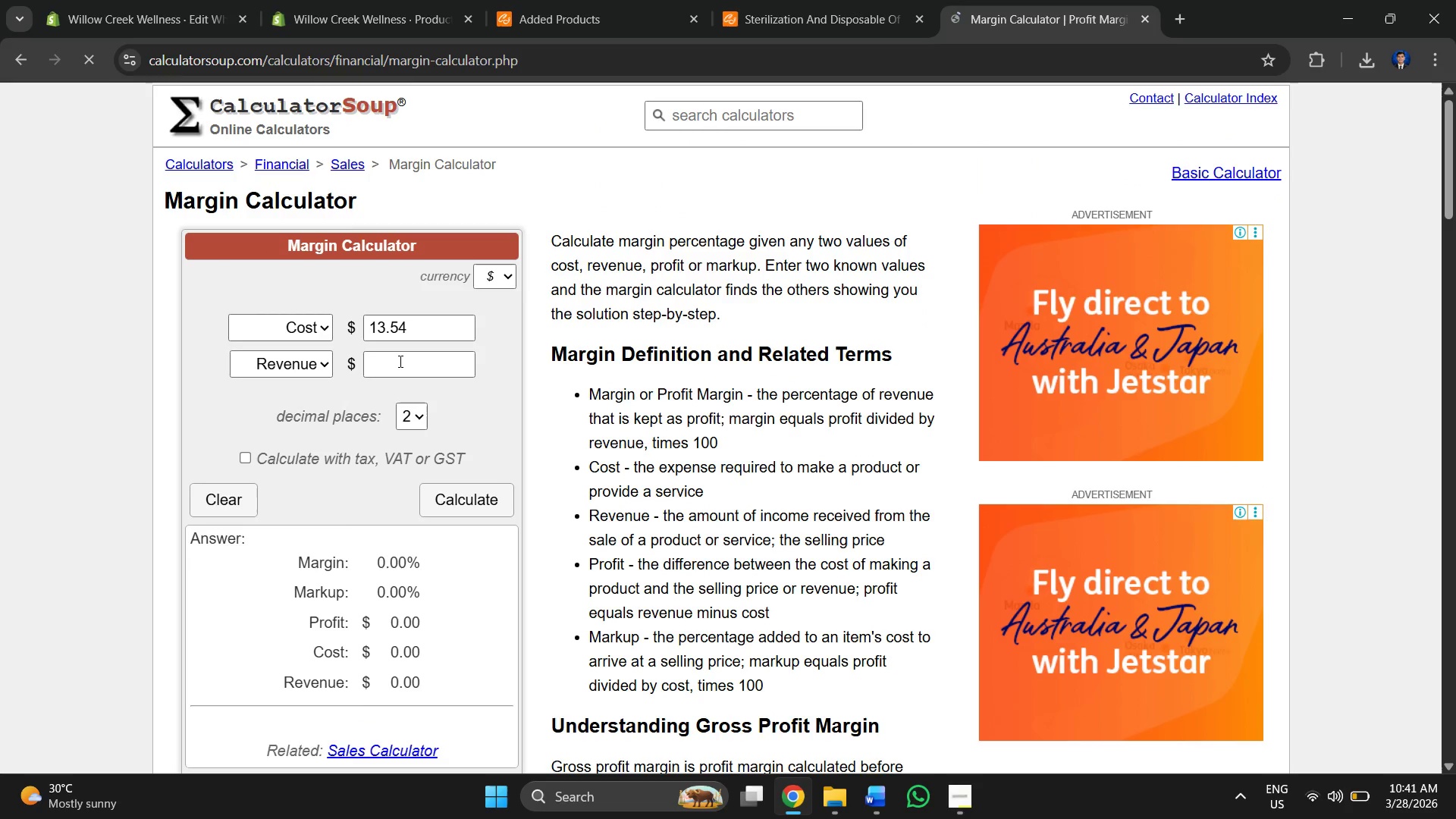 
left_click([399, 368])
 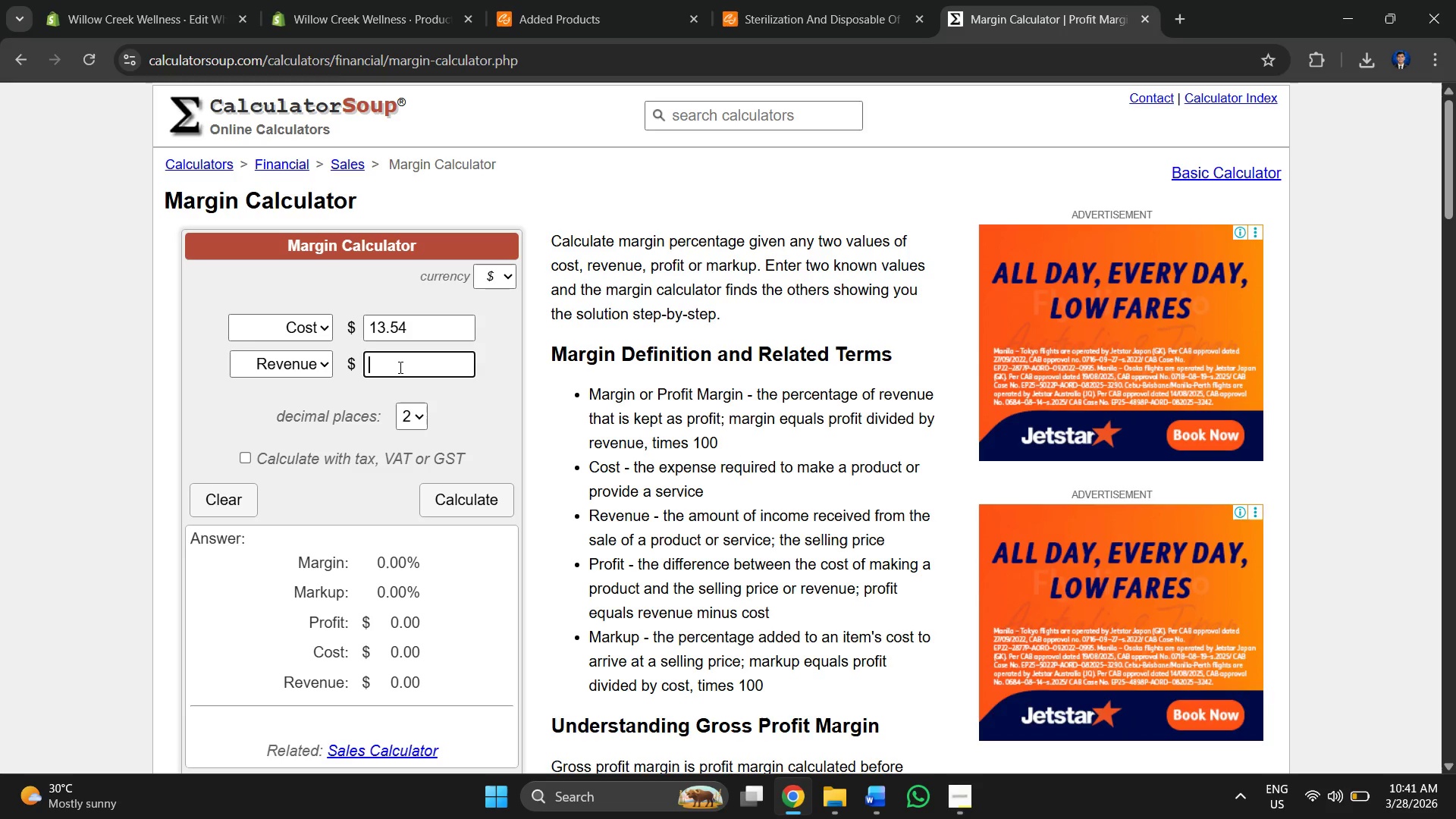 
left_click([500, 284])
 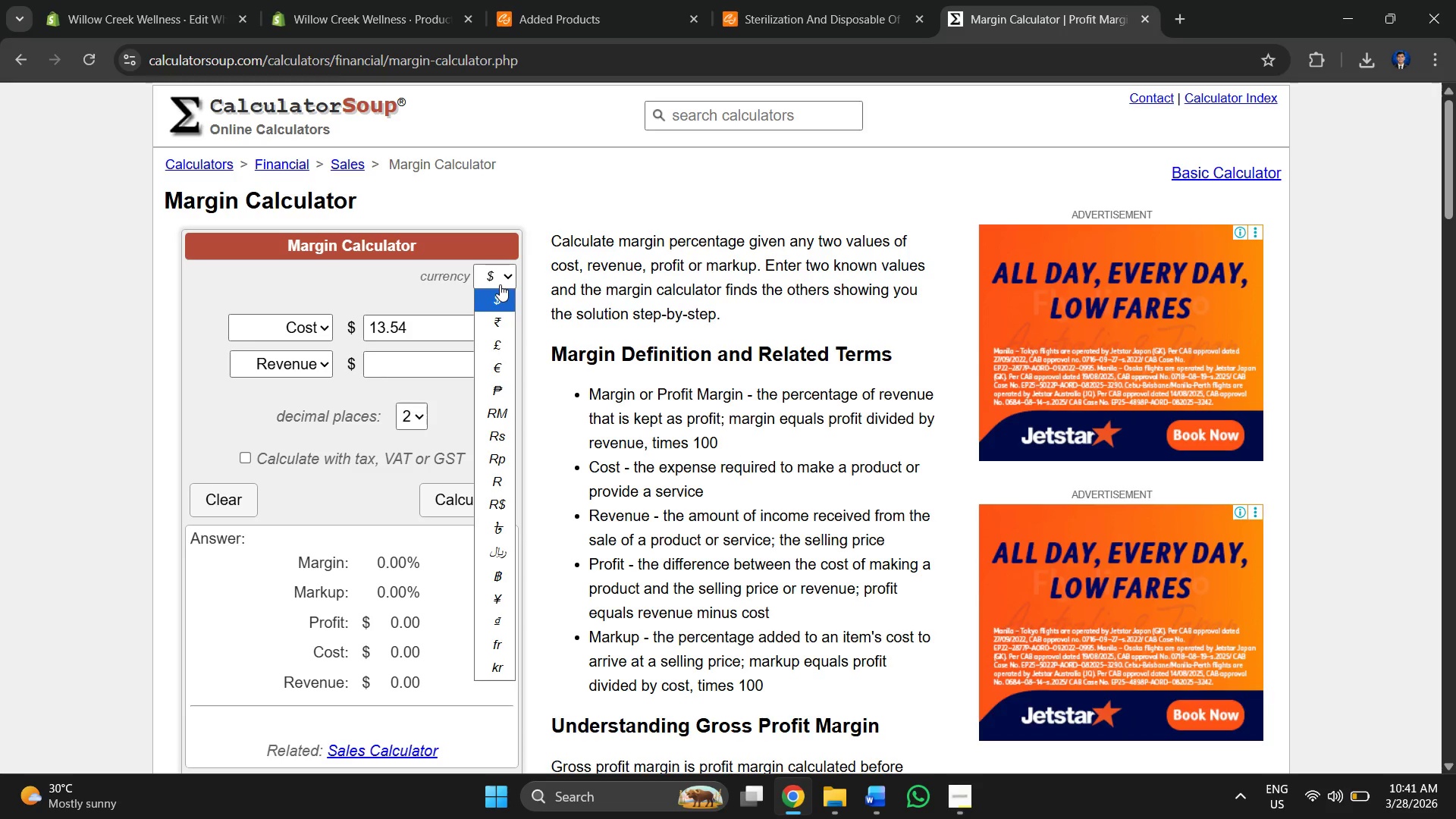 
left_click([500, 284])
 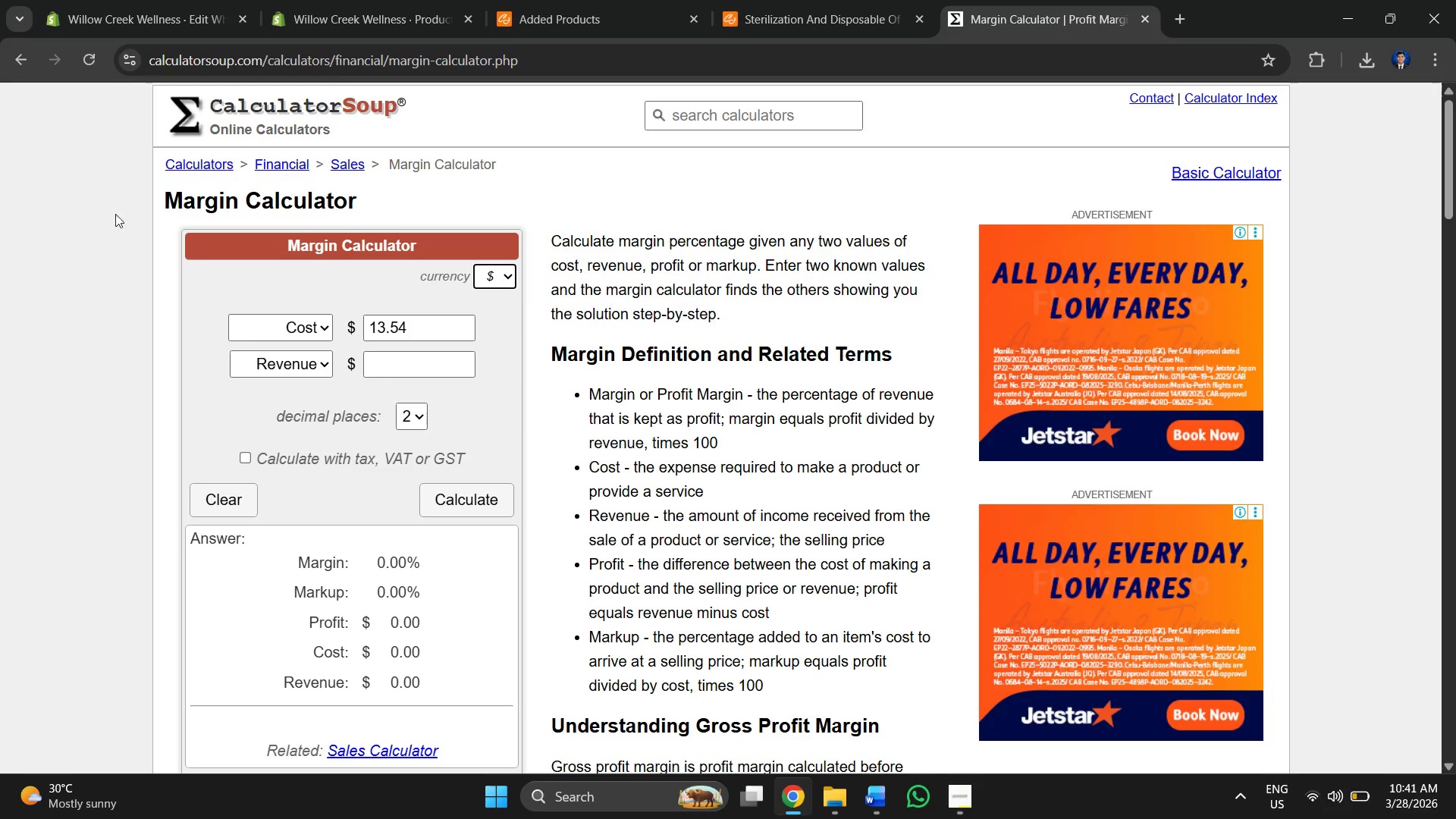 
left_click([20, 52])
 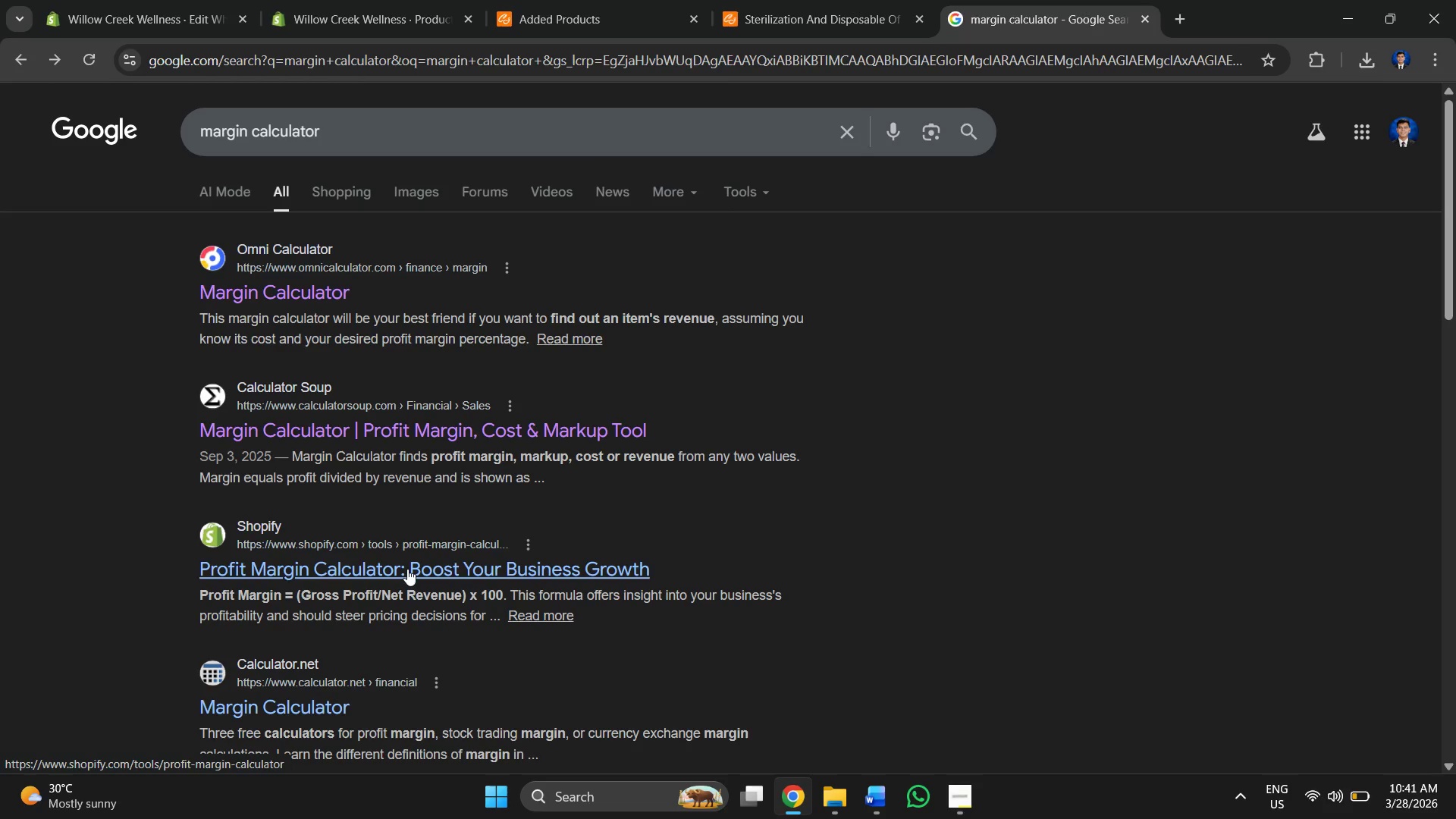 
scroll: coordinate [302, 613], scroll_direction: down, amount: 2.0
 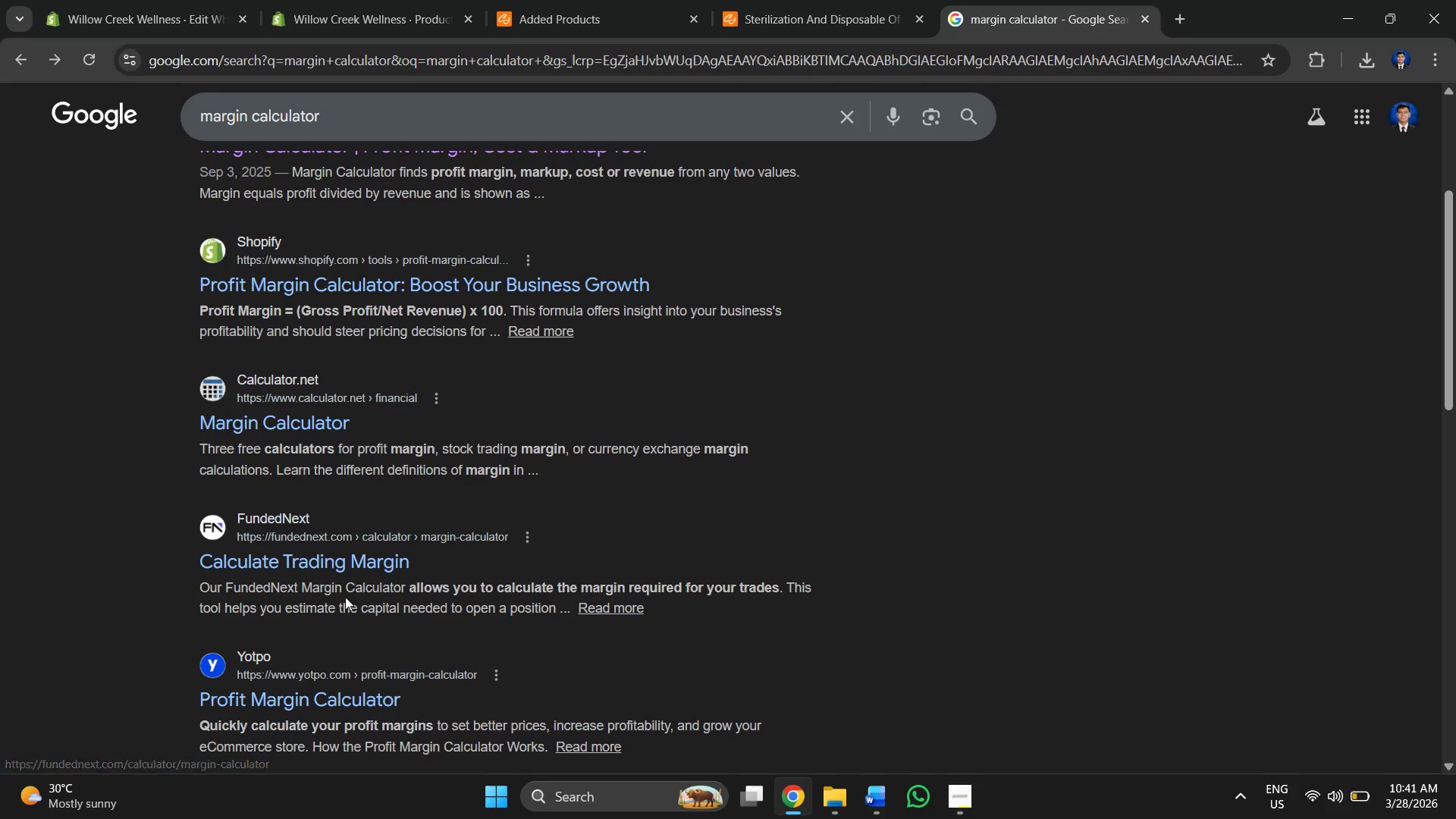 
scroll: coordinate [348, 568], scroll_direction: up, amount: 3.0
 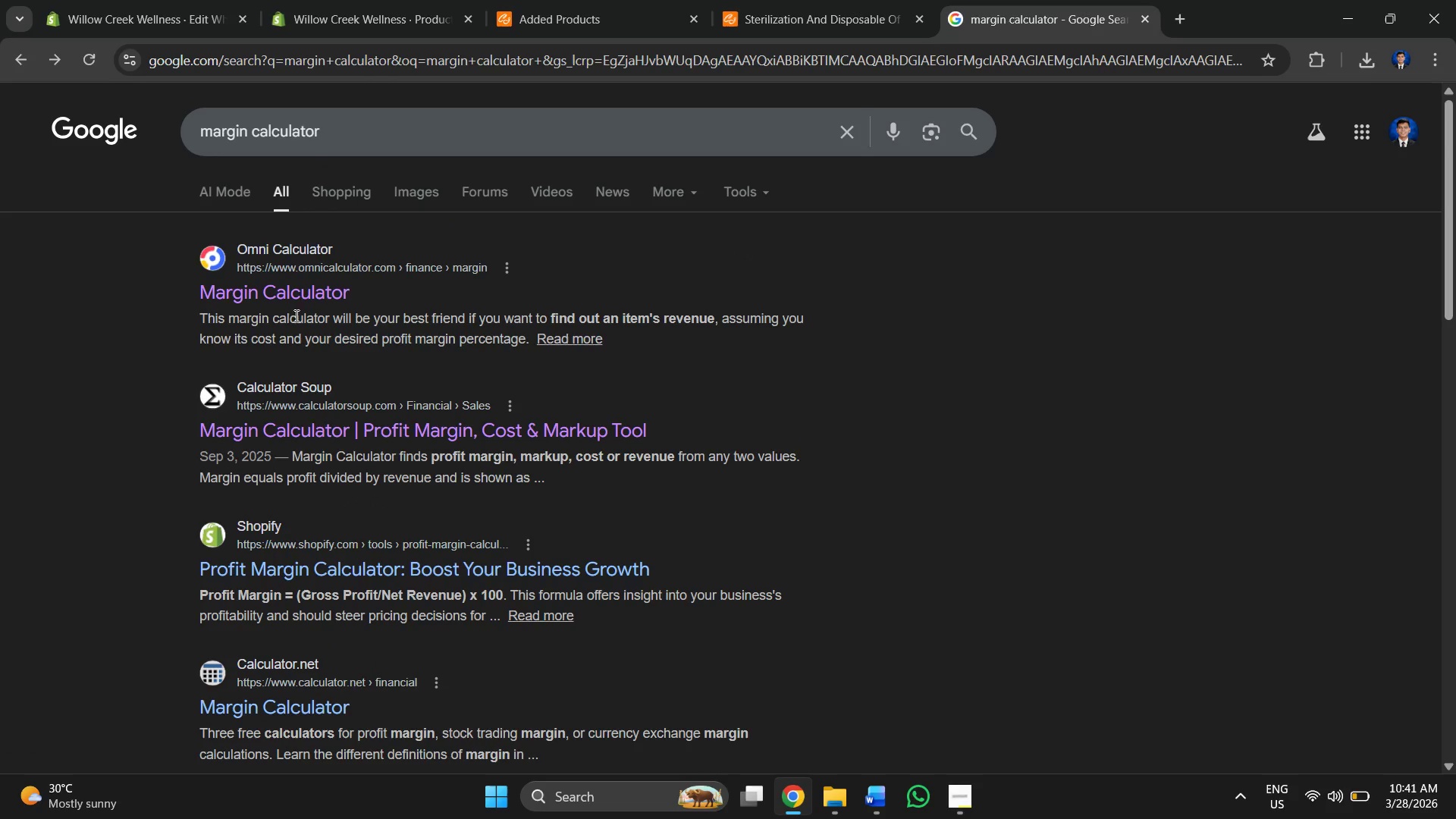 
scroll: coordinate [309, 547], scroll_direction: down, amount: 2.0
 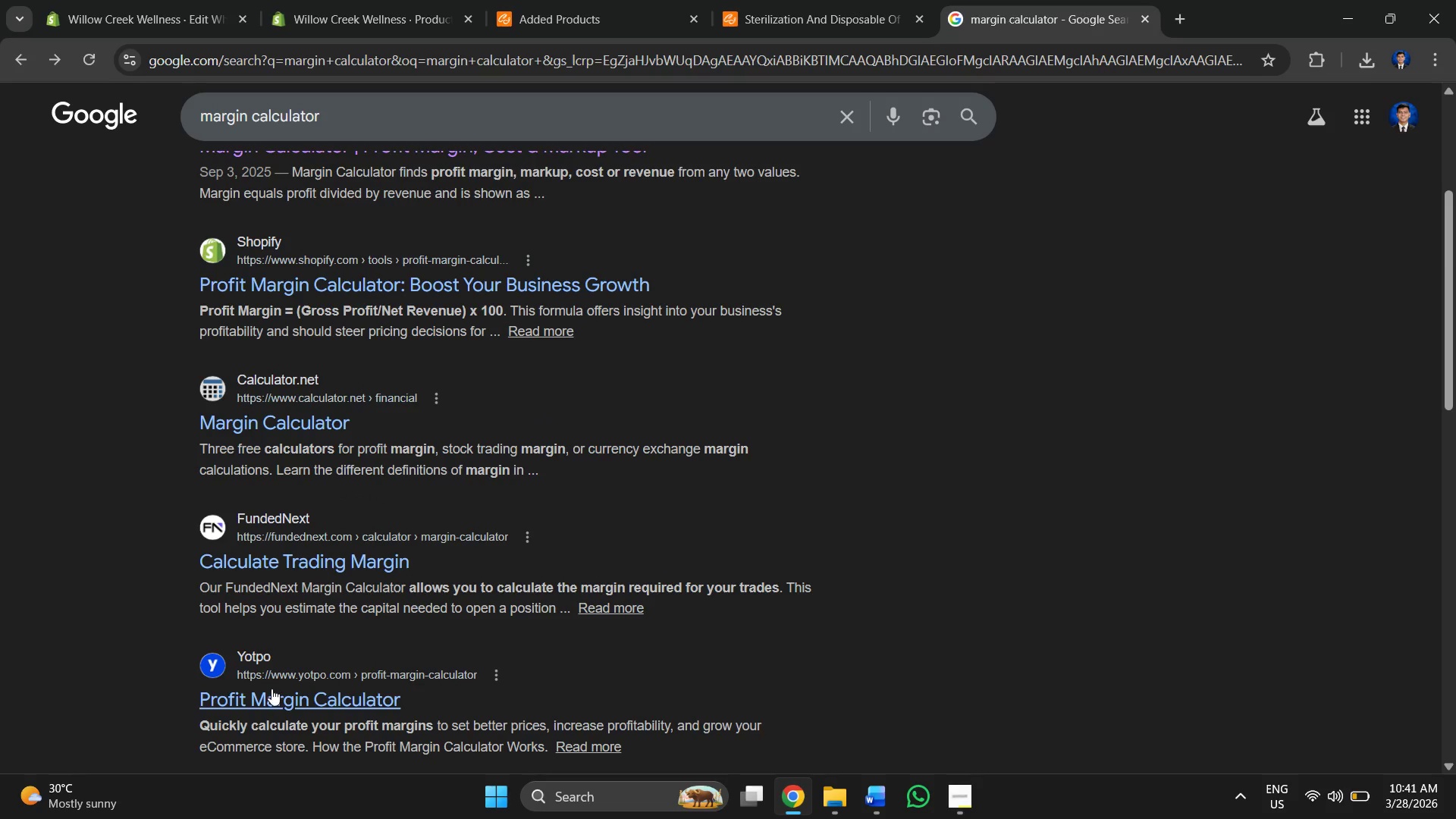 
left_click([273, 694])
 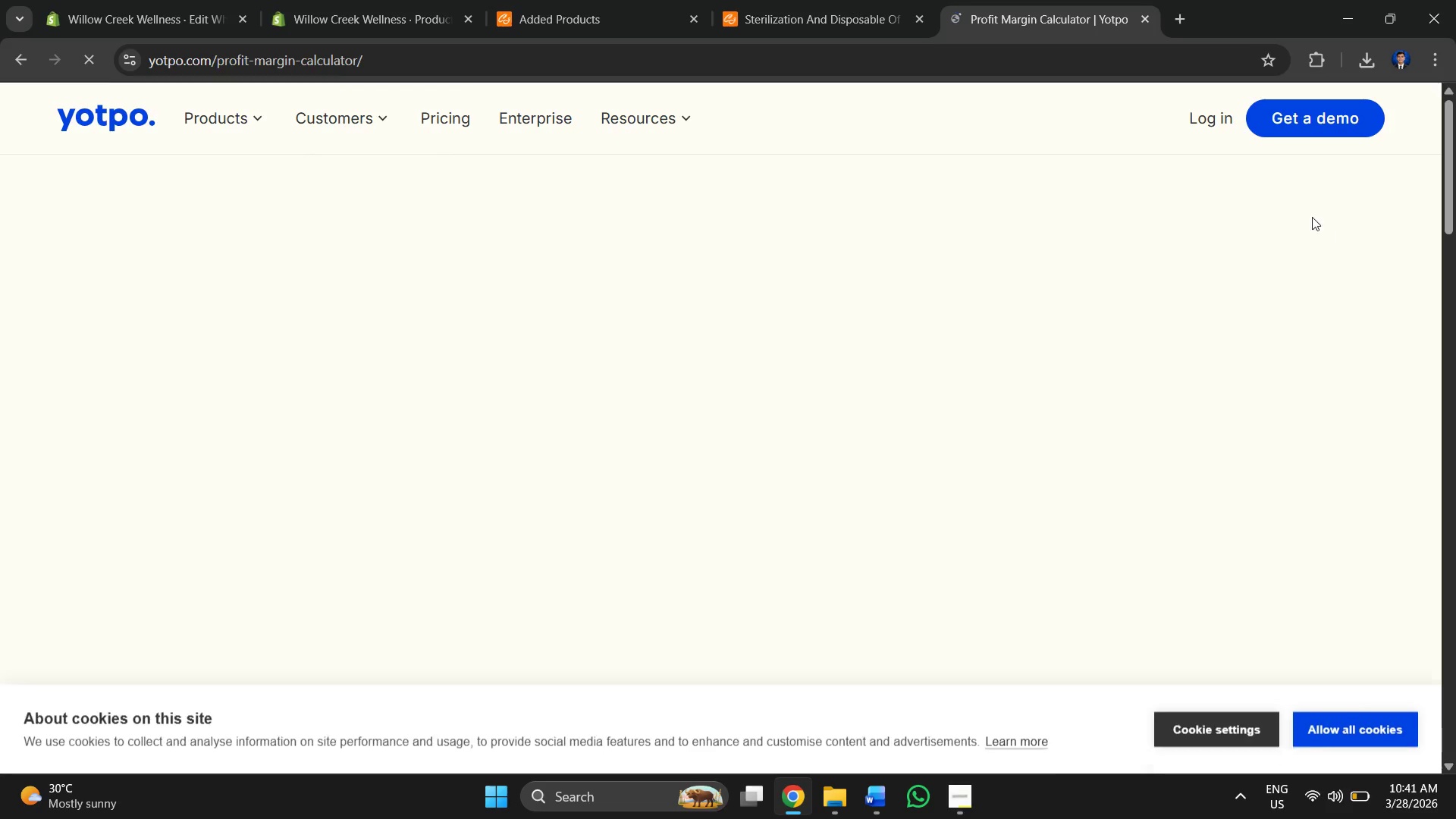 
scroll: coordinate [610, 389], scroll_direction: down, amount: 4.0
 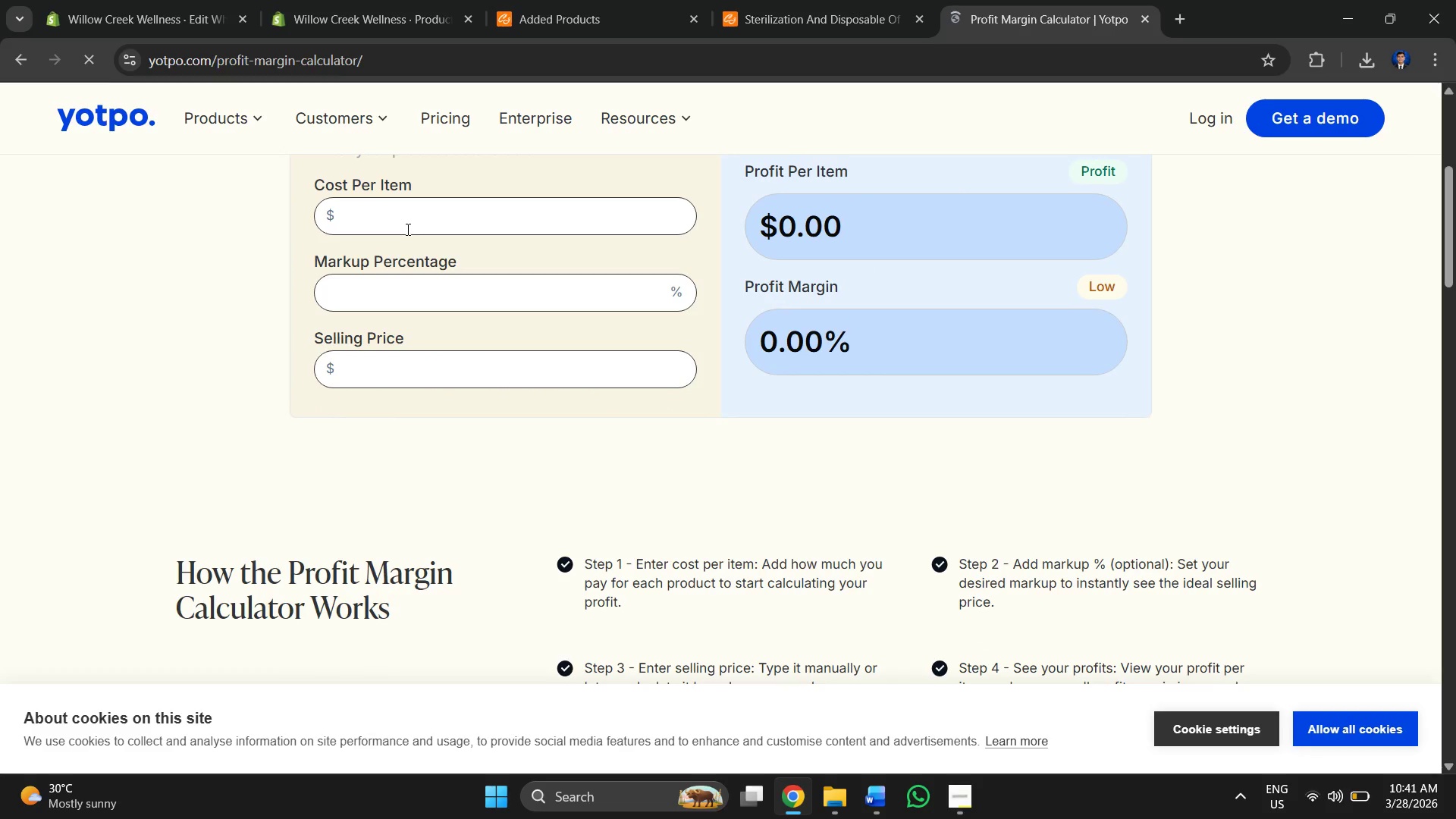 
left_click([406, 228])
 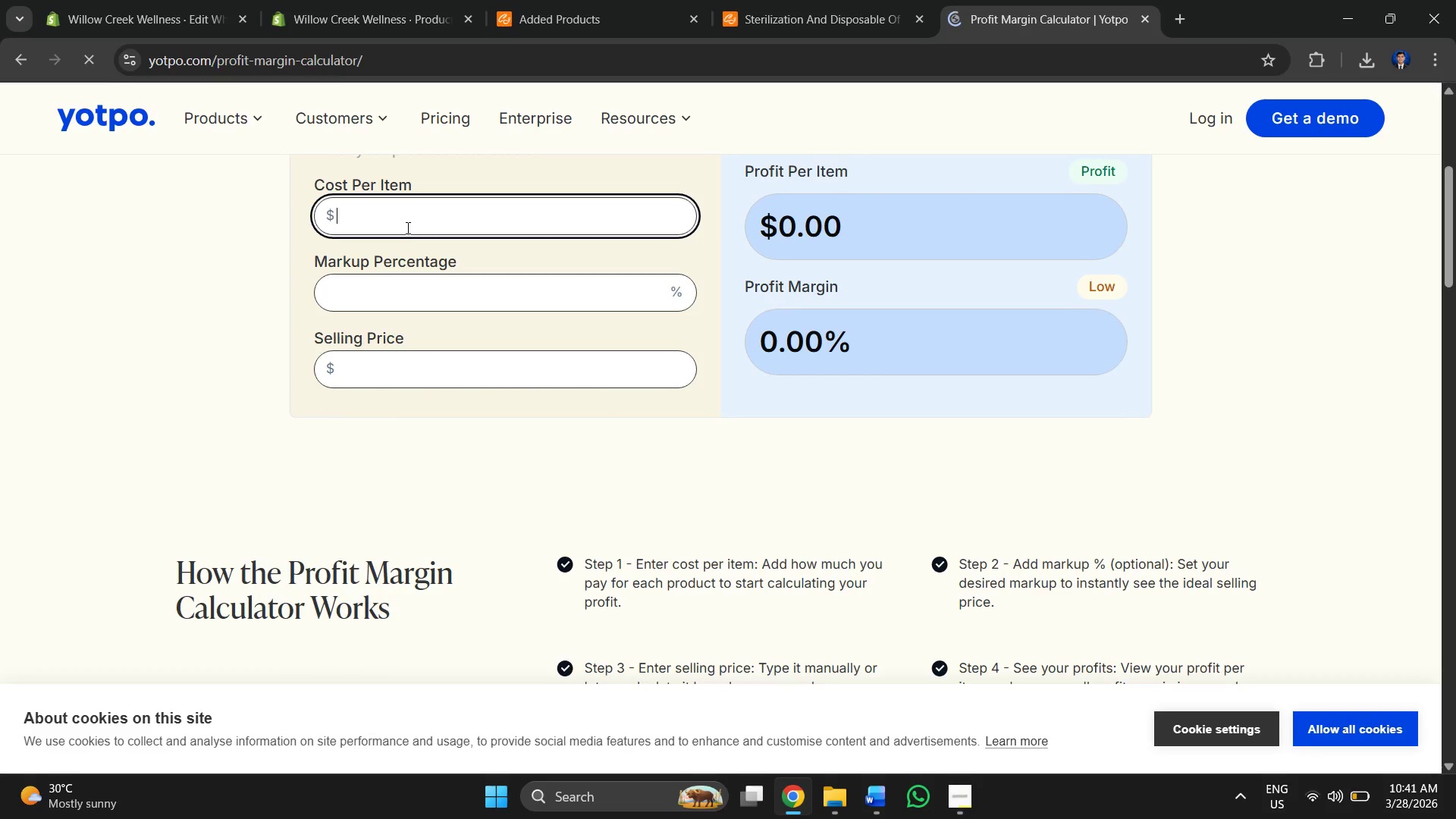 
key(Control+V)
 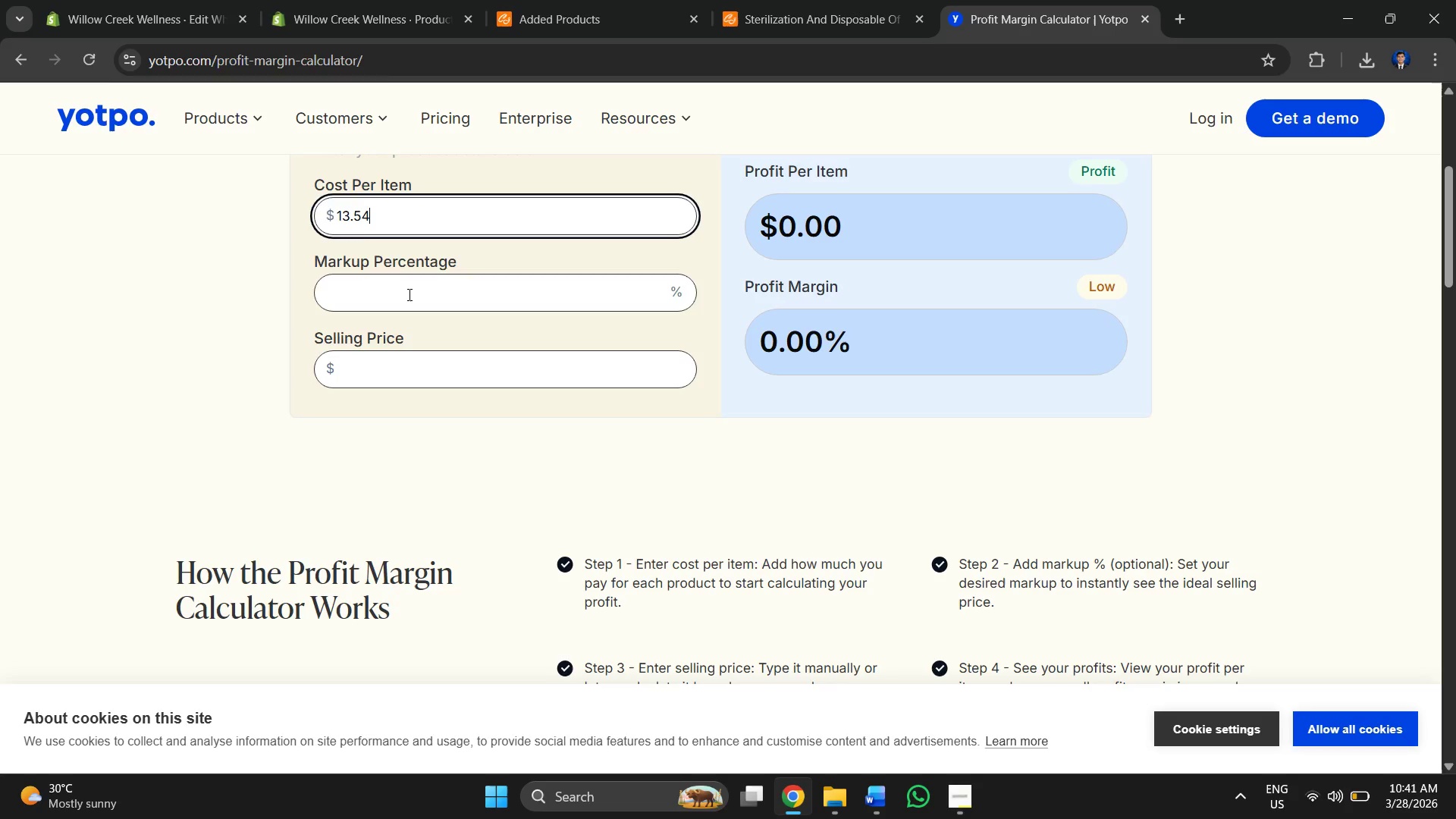 
left_click([408, 294])
 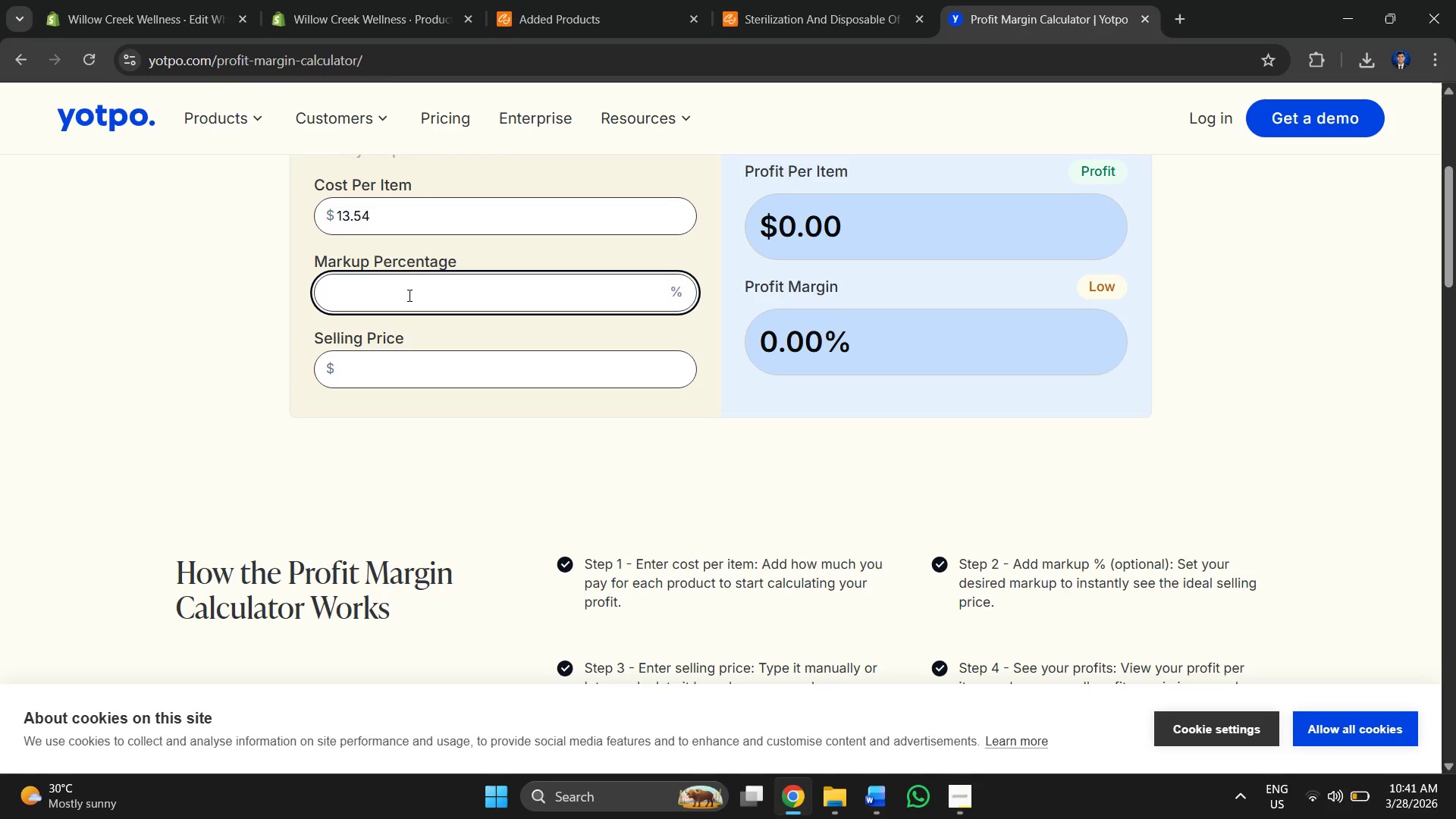 
type(40)
 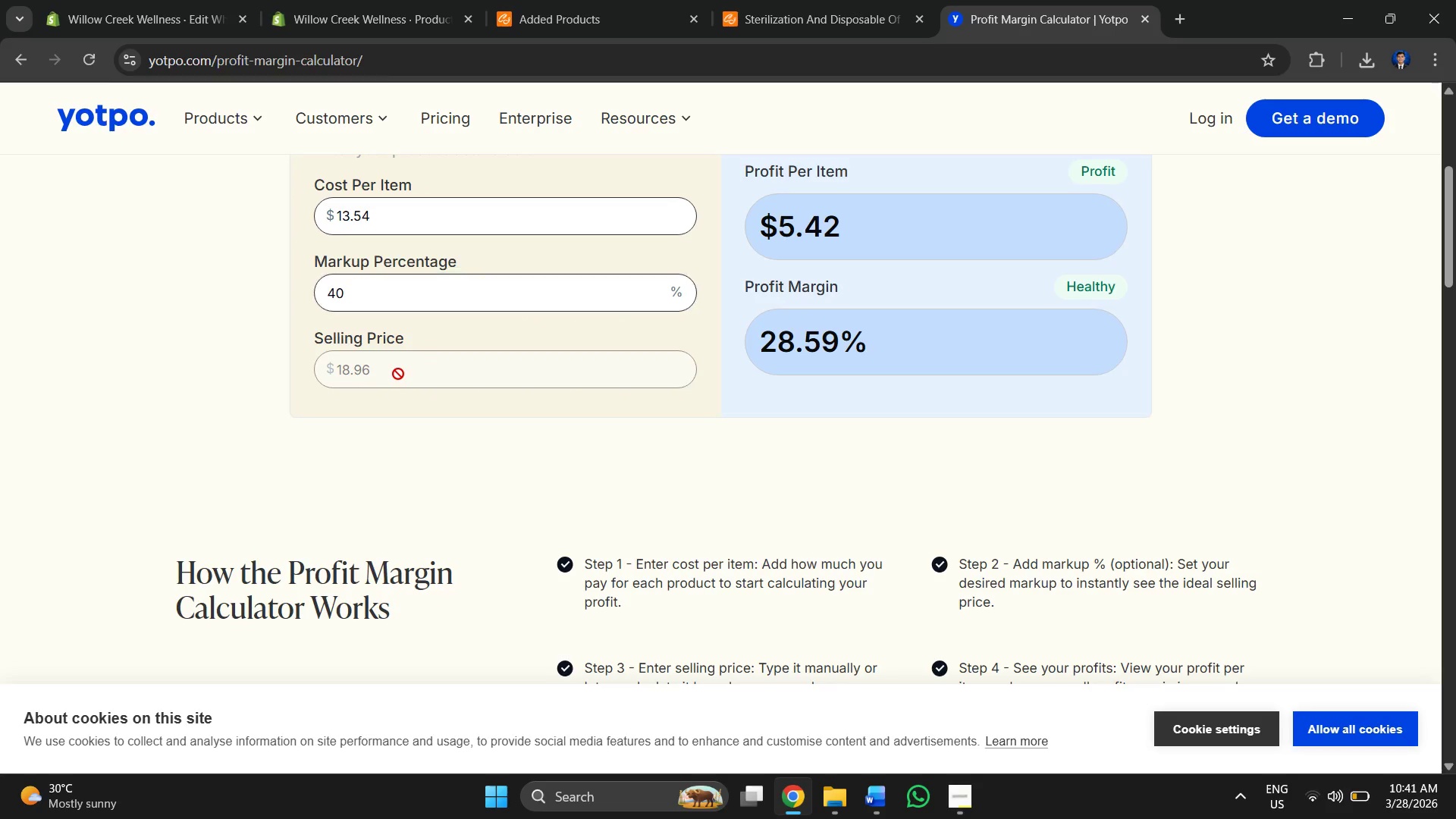 
left_click([398, 374])
 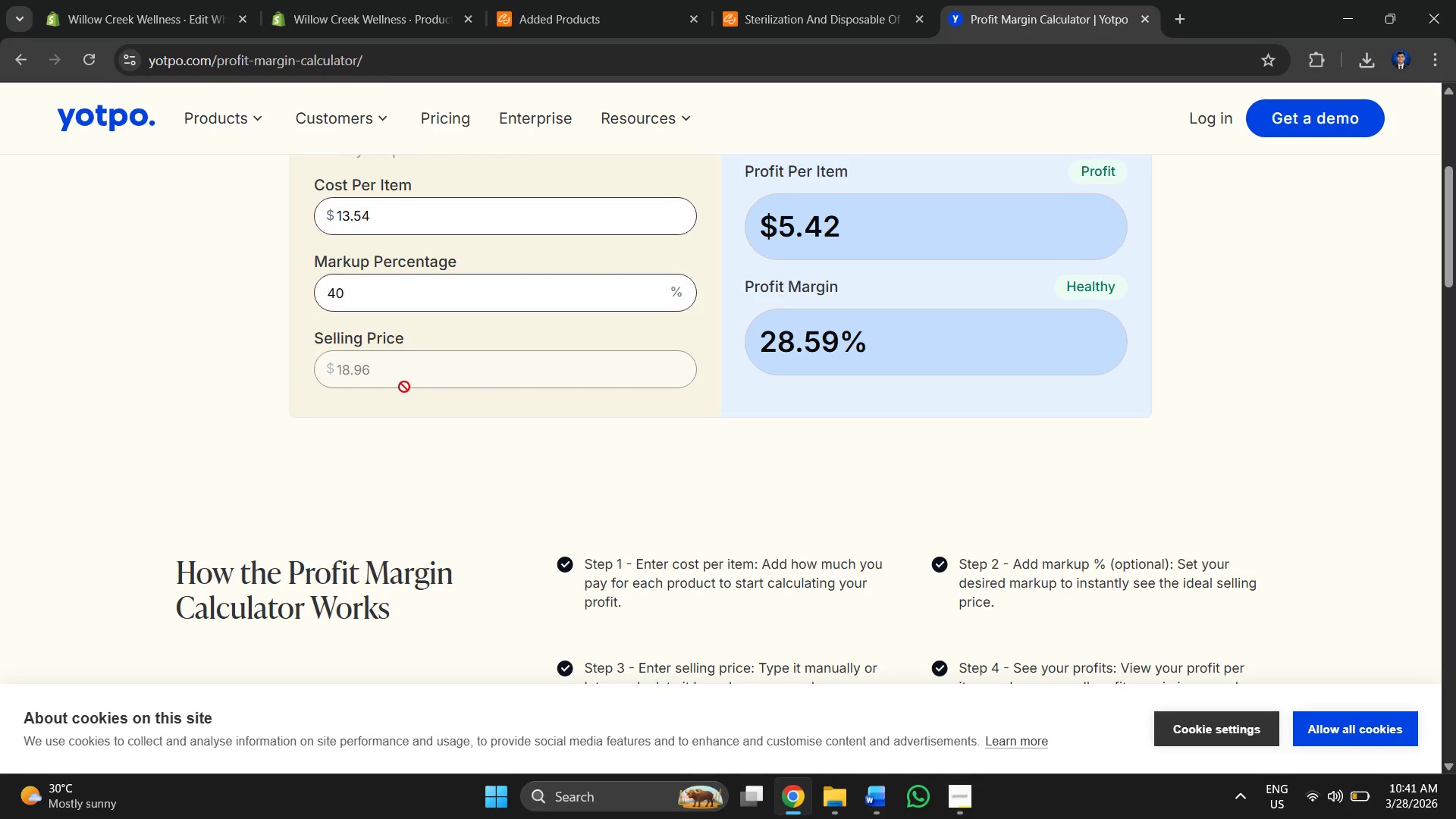 
wait(5.45)
 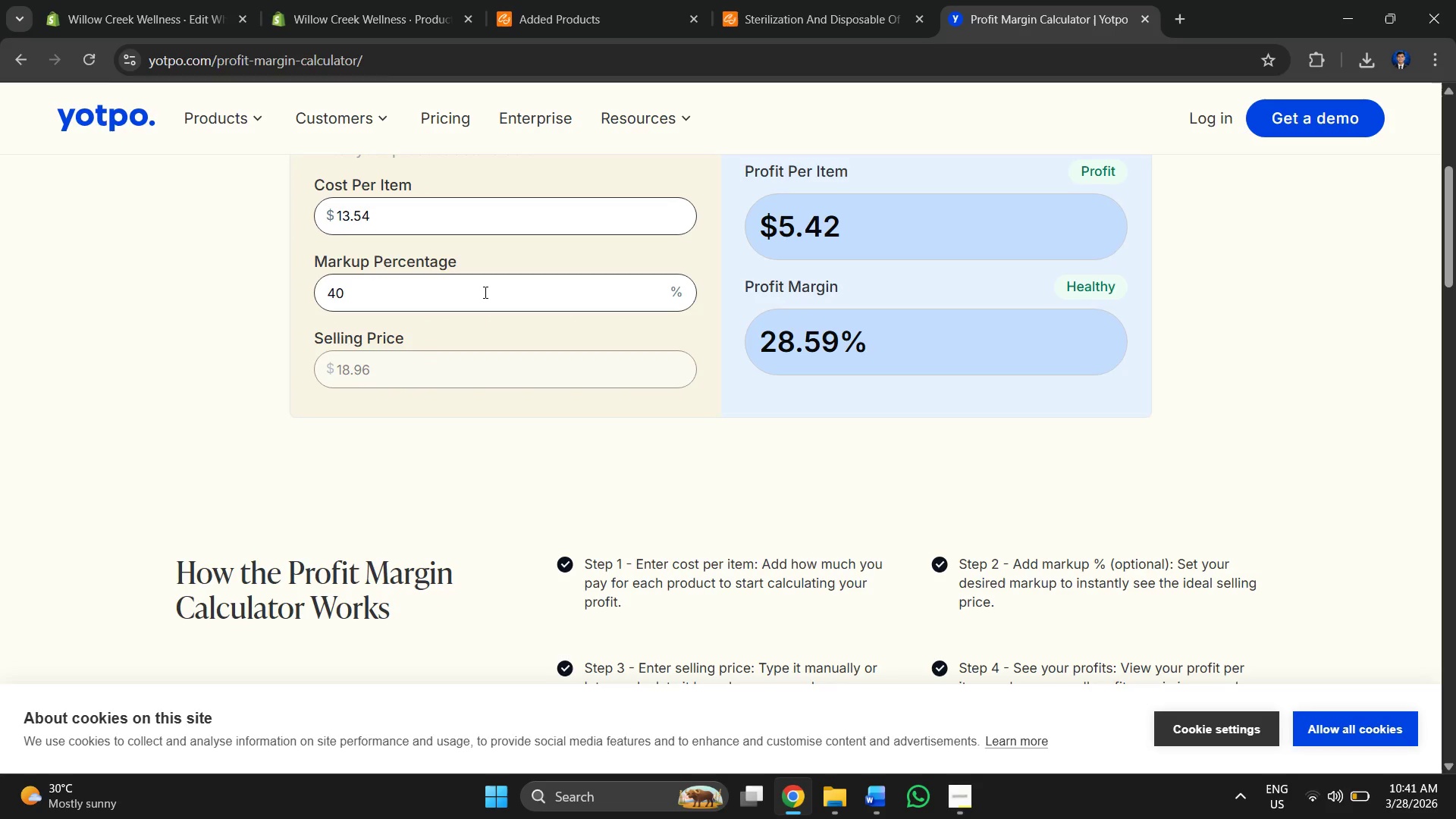 
left_click_drag(start_coordinate=[391, 373], to_coordinate=[316, 372])
 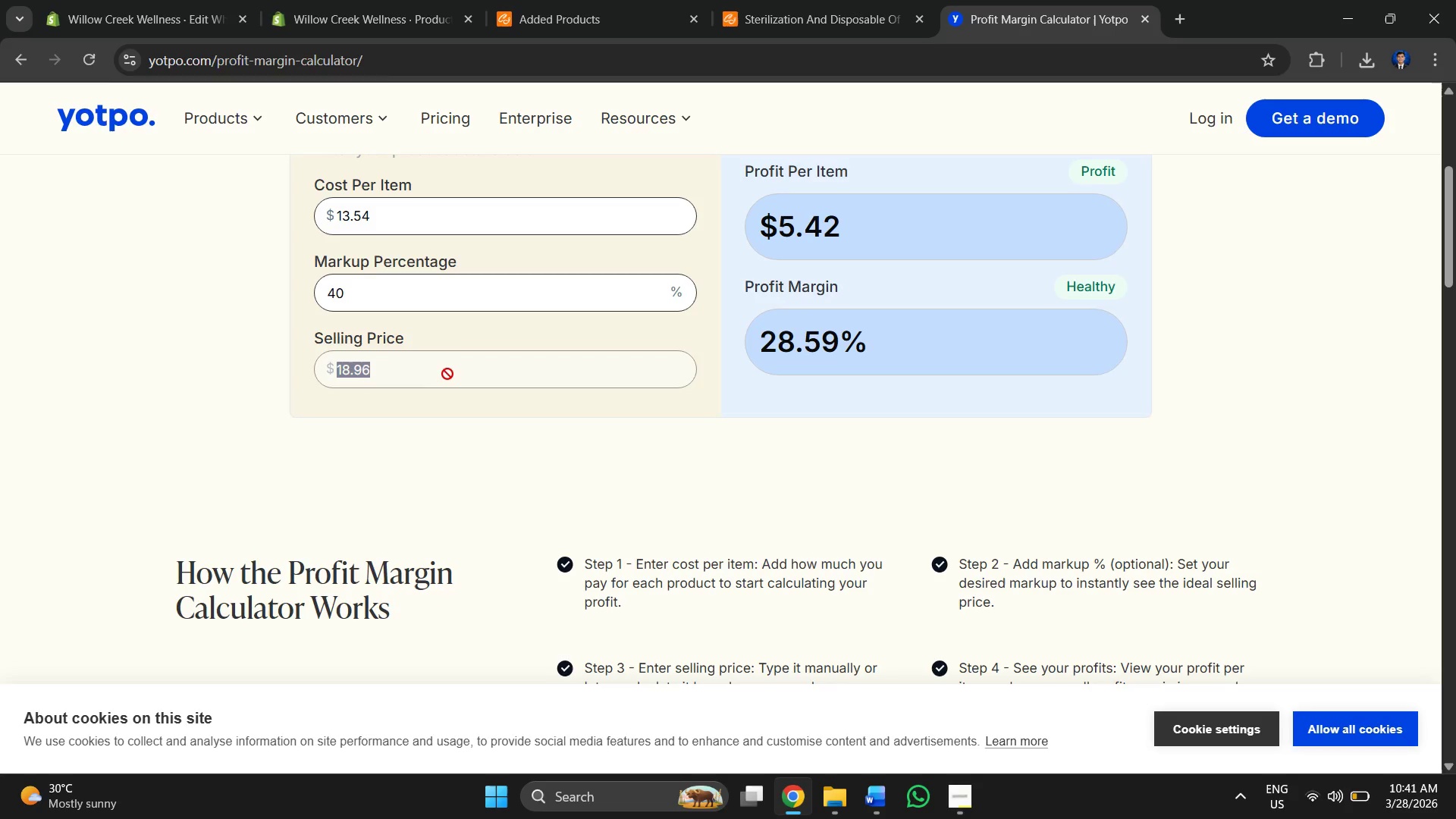 
hold_key(key=ControlLeft, duration=1.5)
 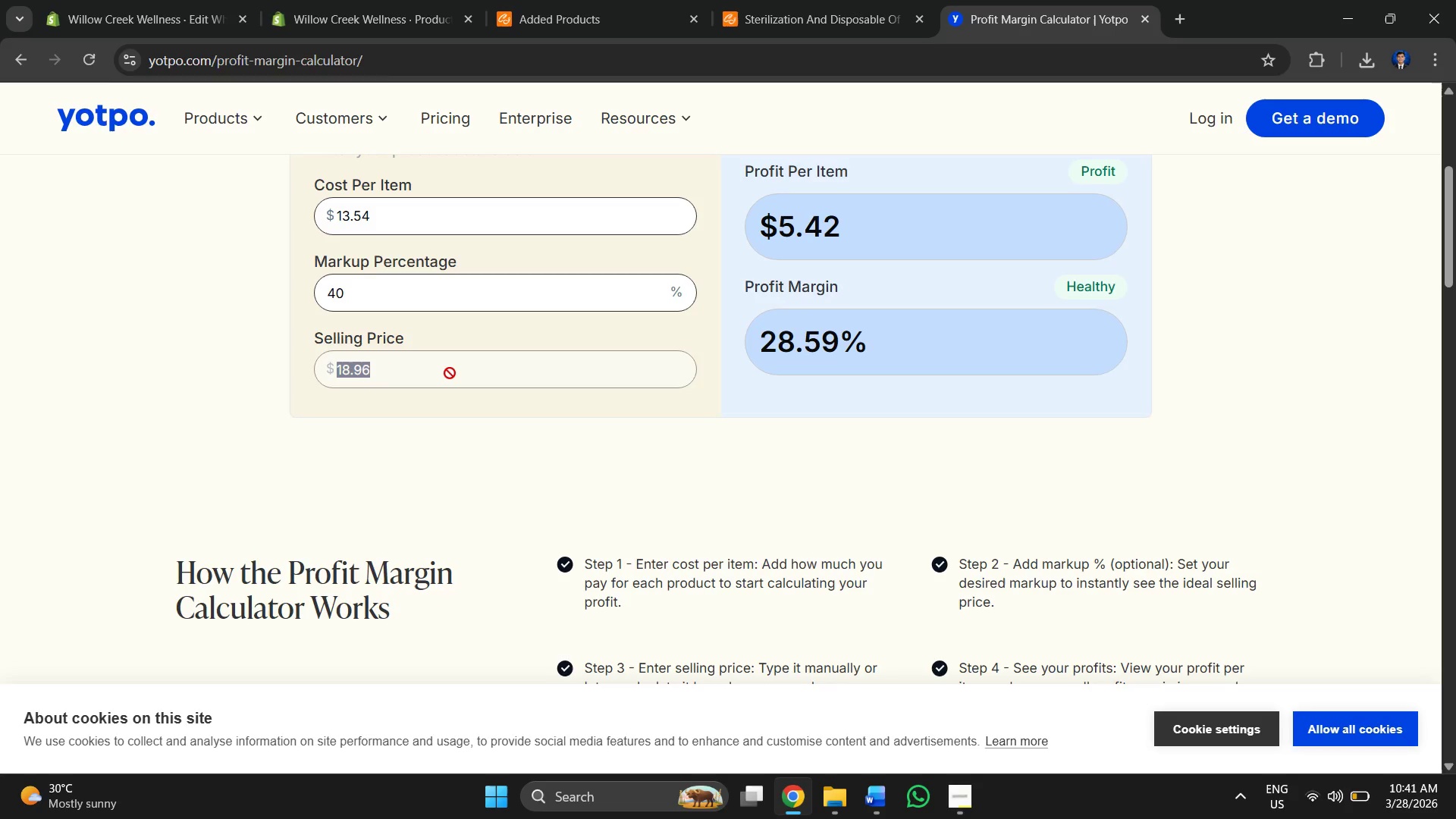 
key(Control+C)
 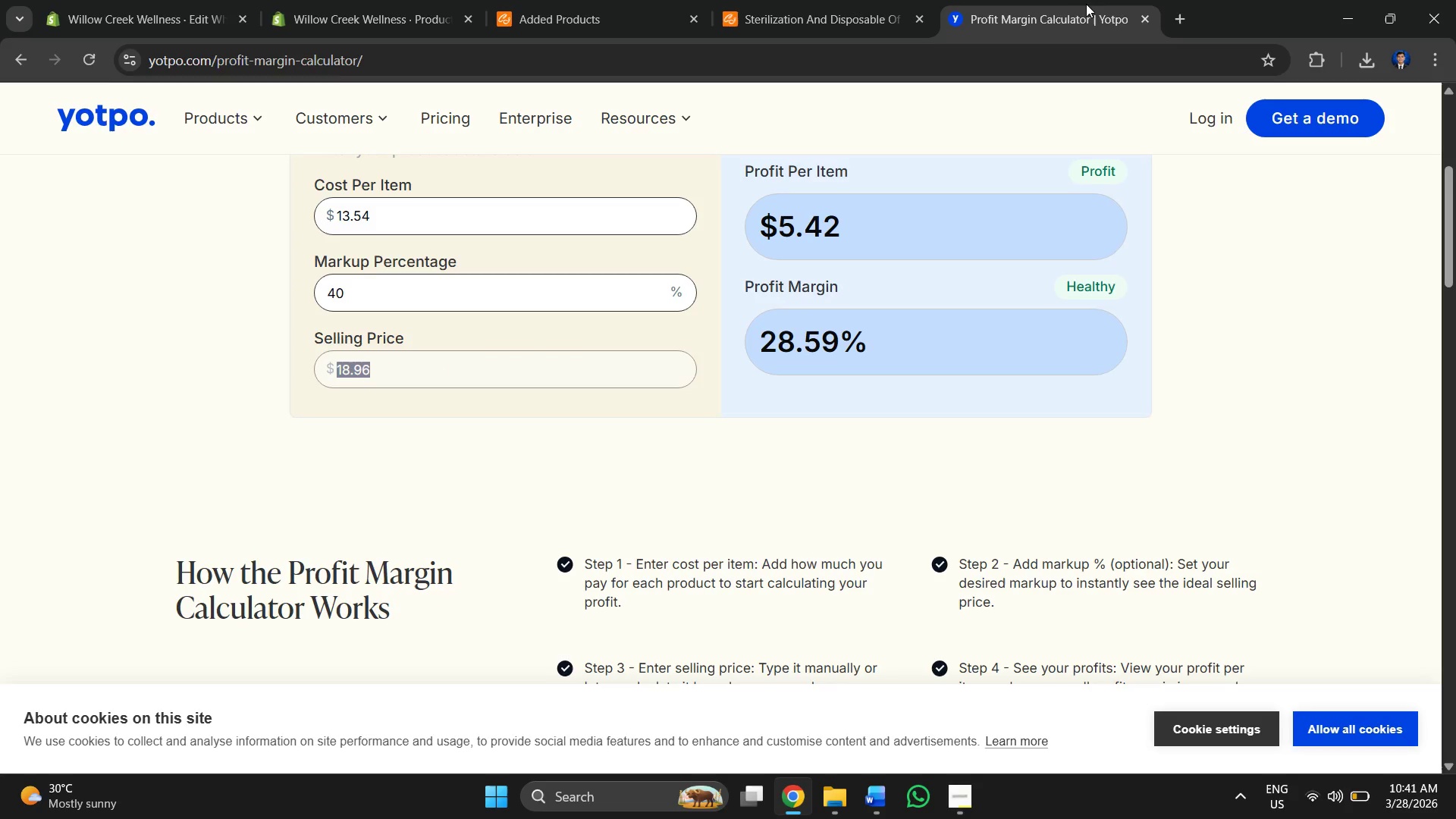 
left_click([1180, 19])
 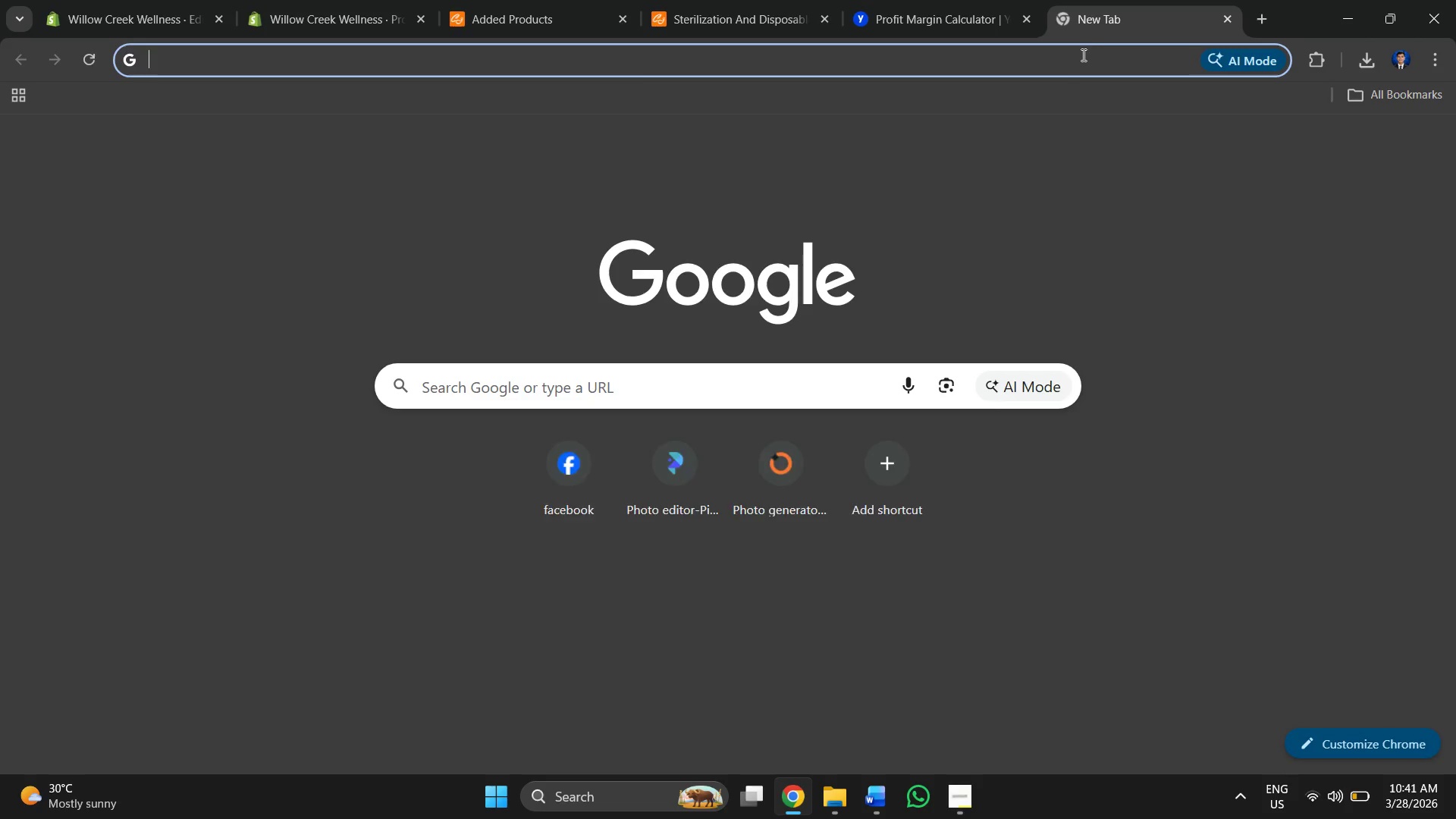 
left_click([1081, 58])
 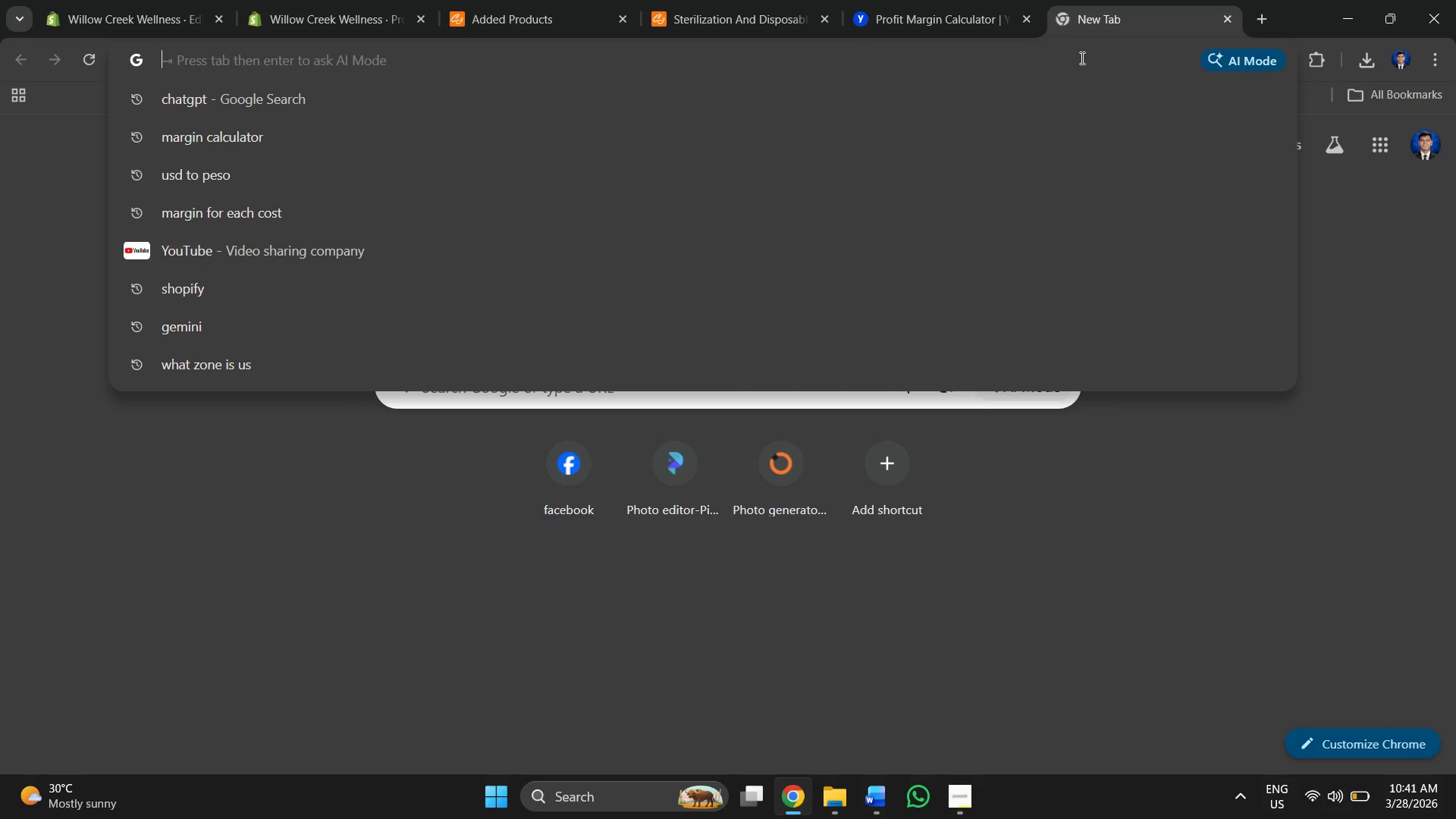 
type(dollar to per)
key(Backspace)
type(so )
 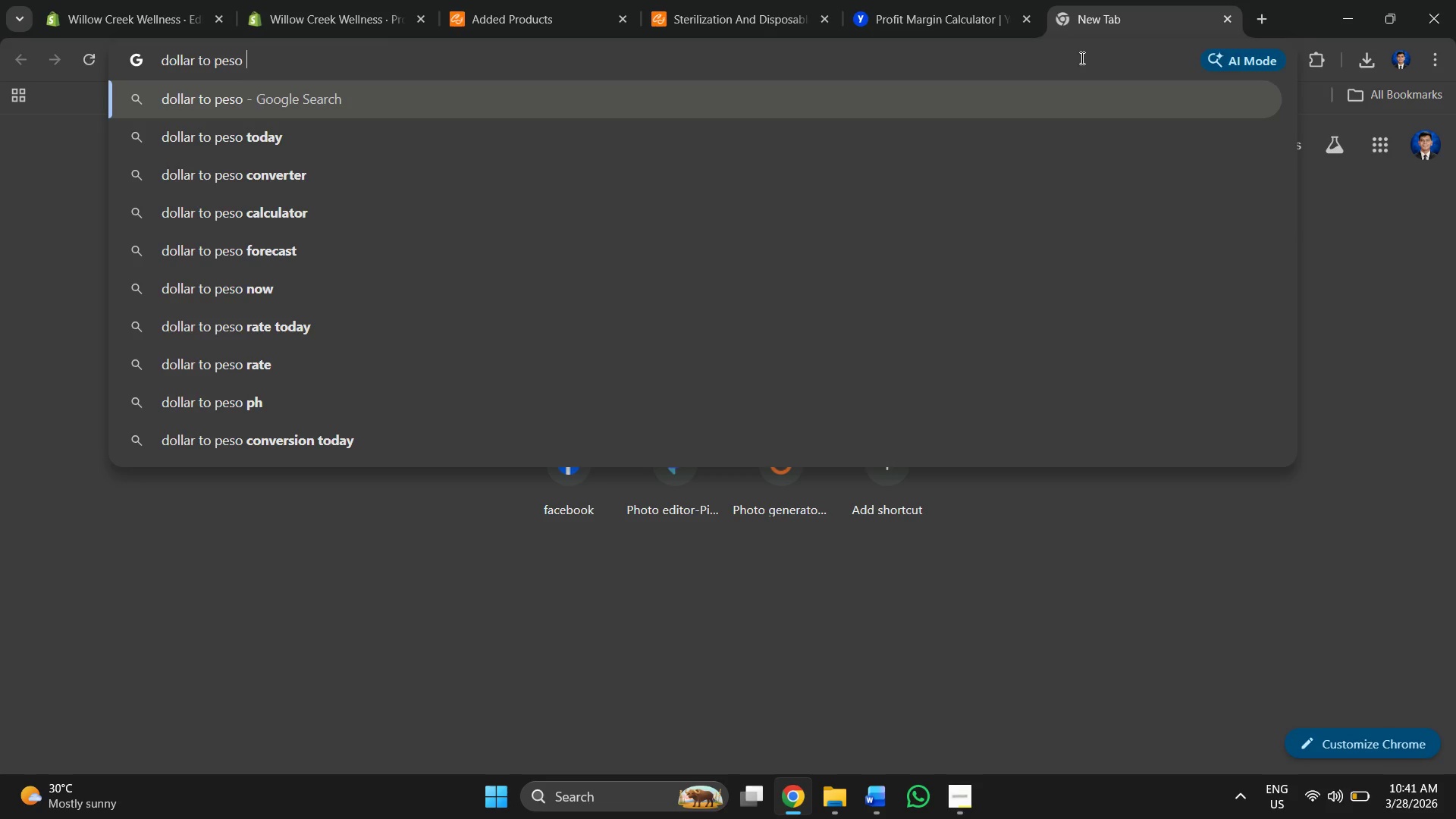 
key(Enter)
 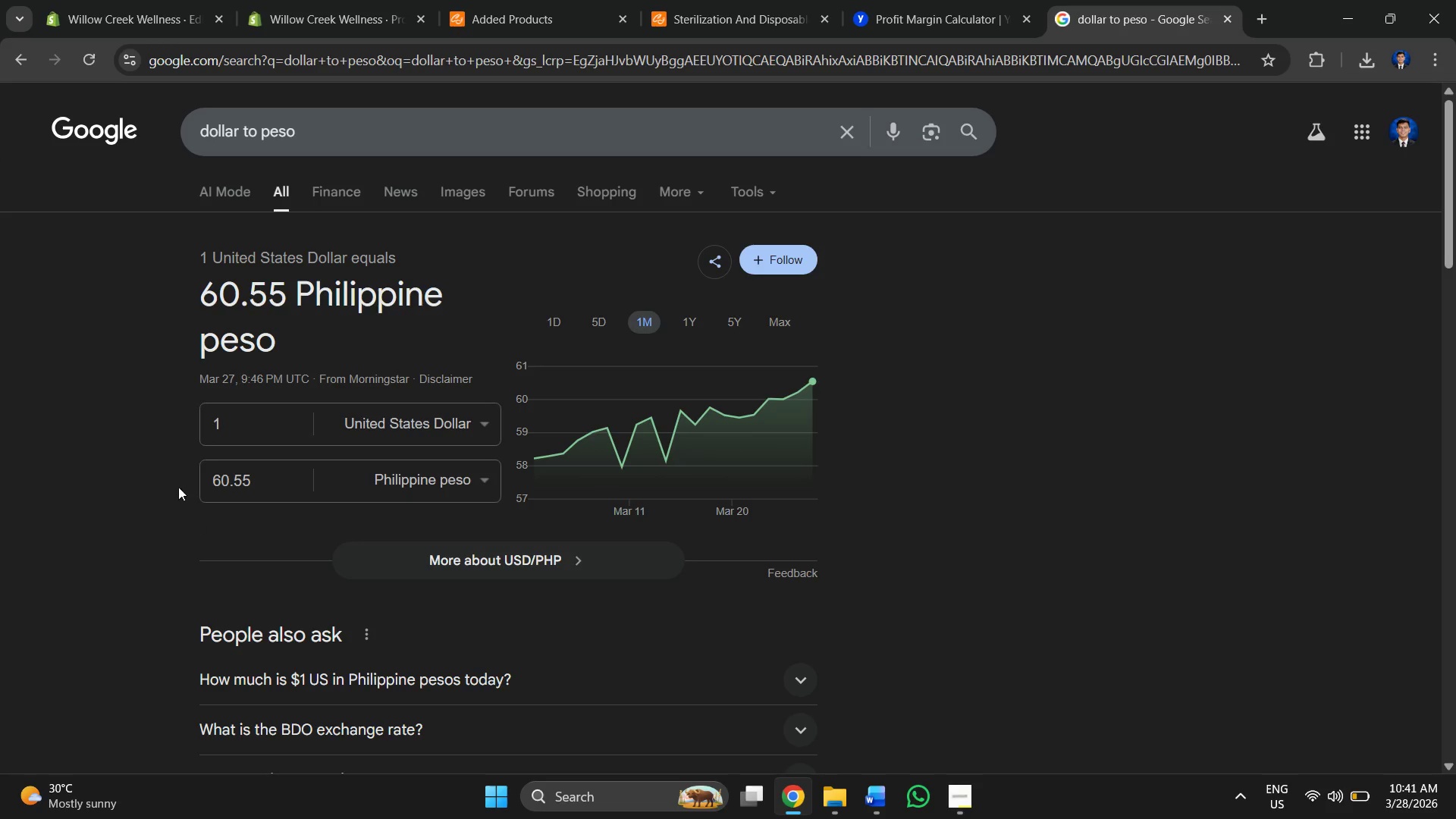 
left_click_drag(start_coordinate=[231, 429], to_coordinate=[199, 428])
 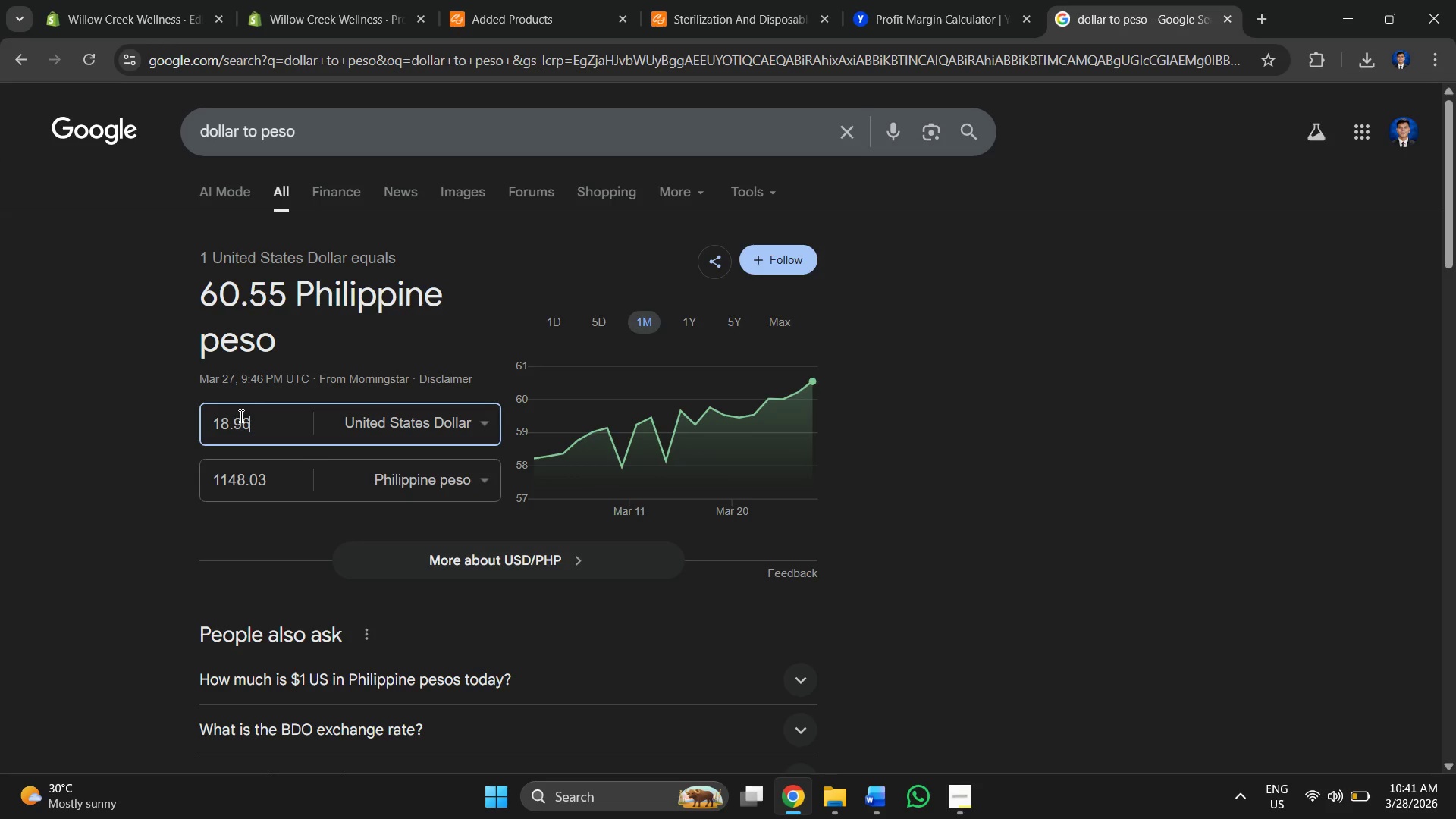 
key(Control+V)
 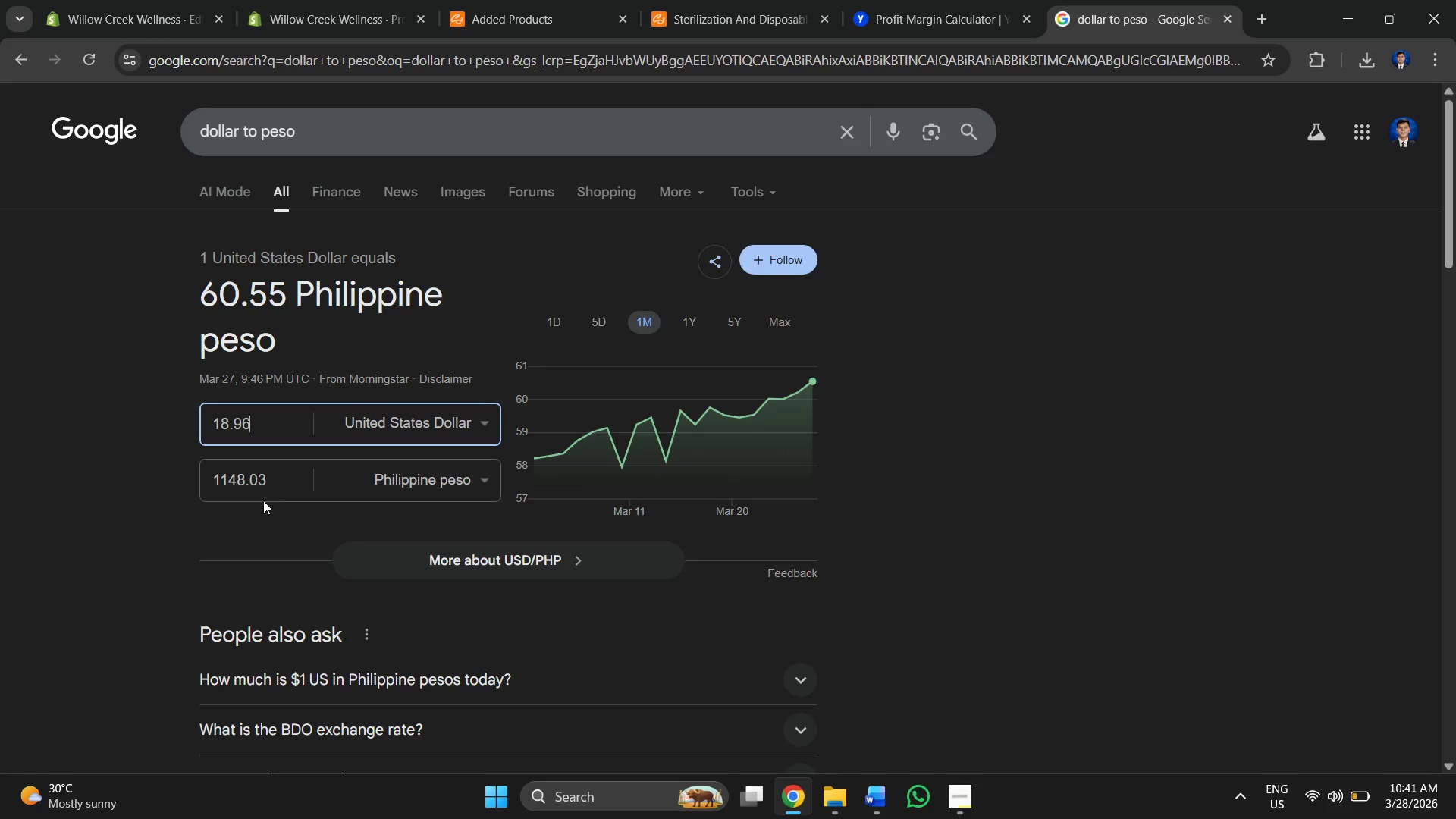 
left_click_drag(start_coordinate=[271, 485], to_coordinate=[211, 485])